 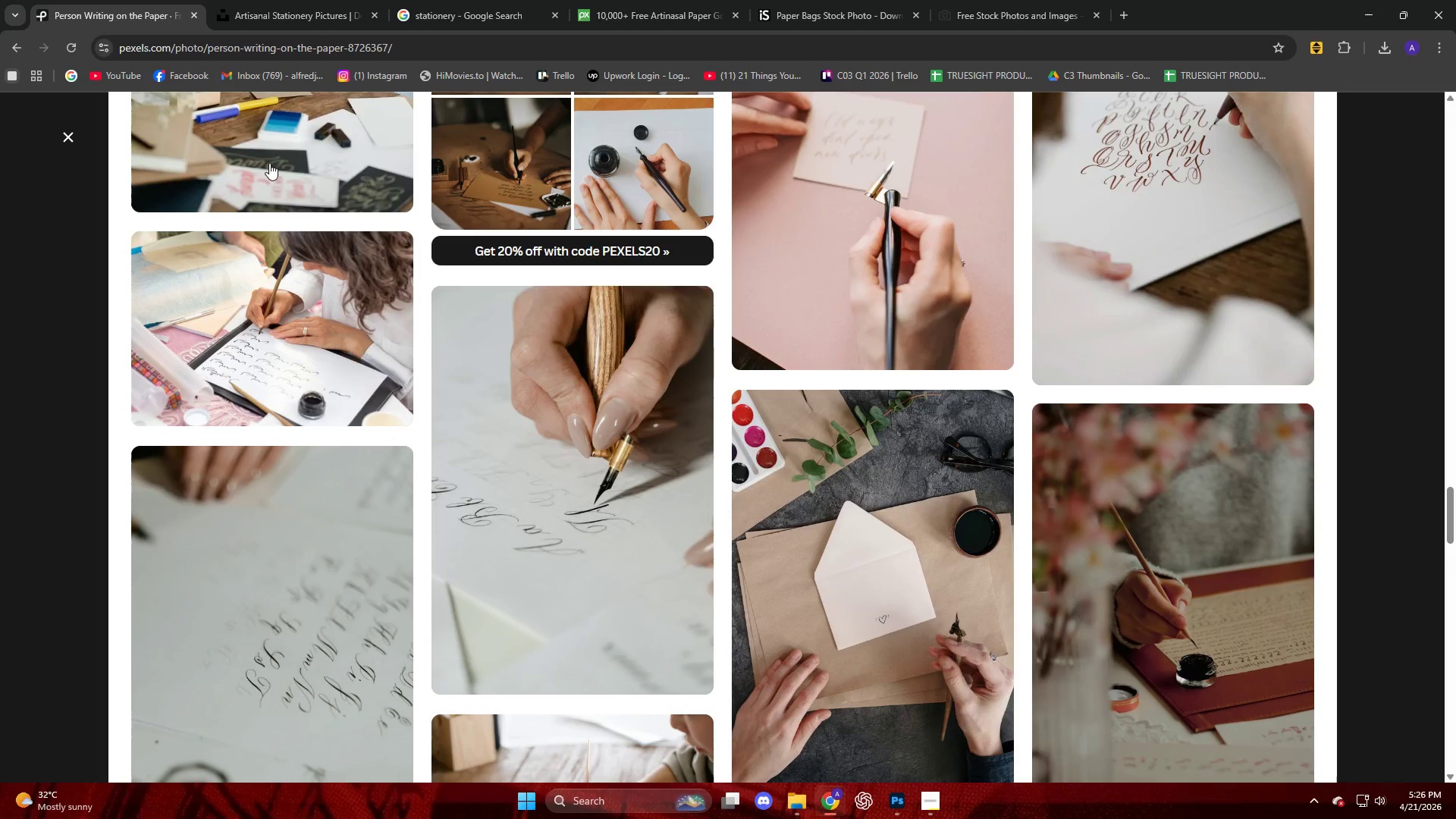 
scroll: coordinate [654, 565], scroll_direction: down, amount: 12.0
 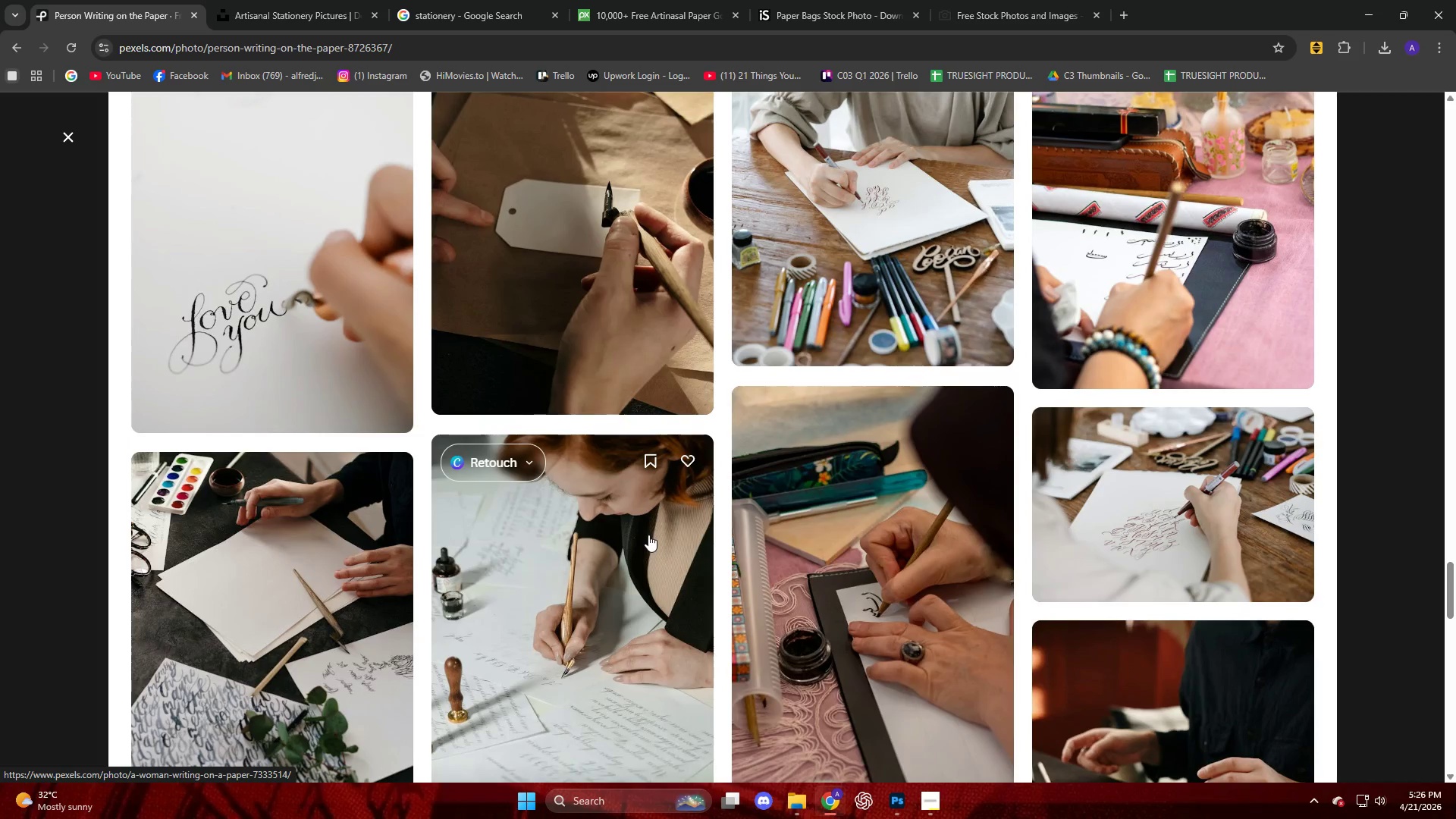 
left_click([851, 607])
 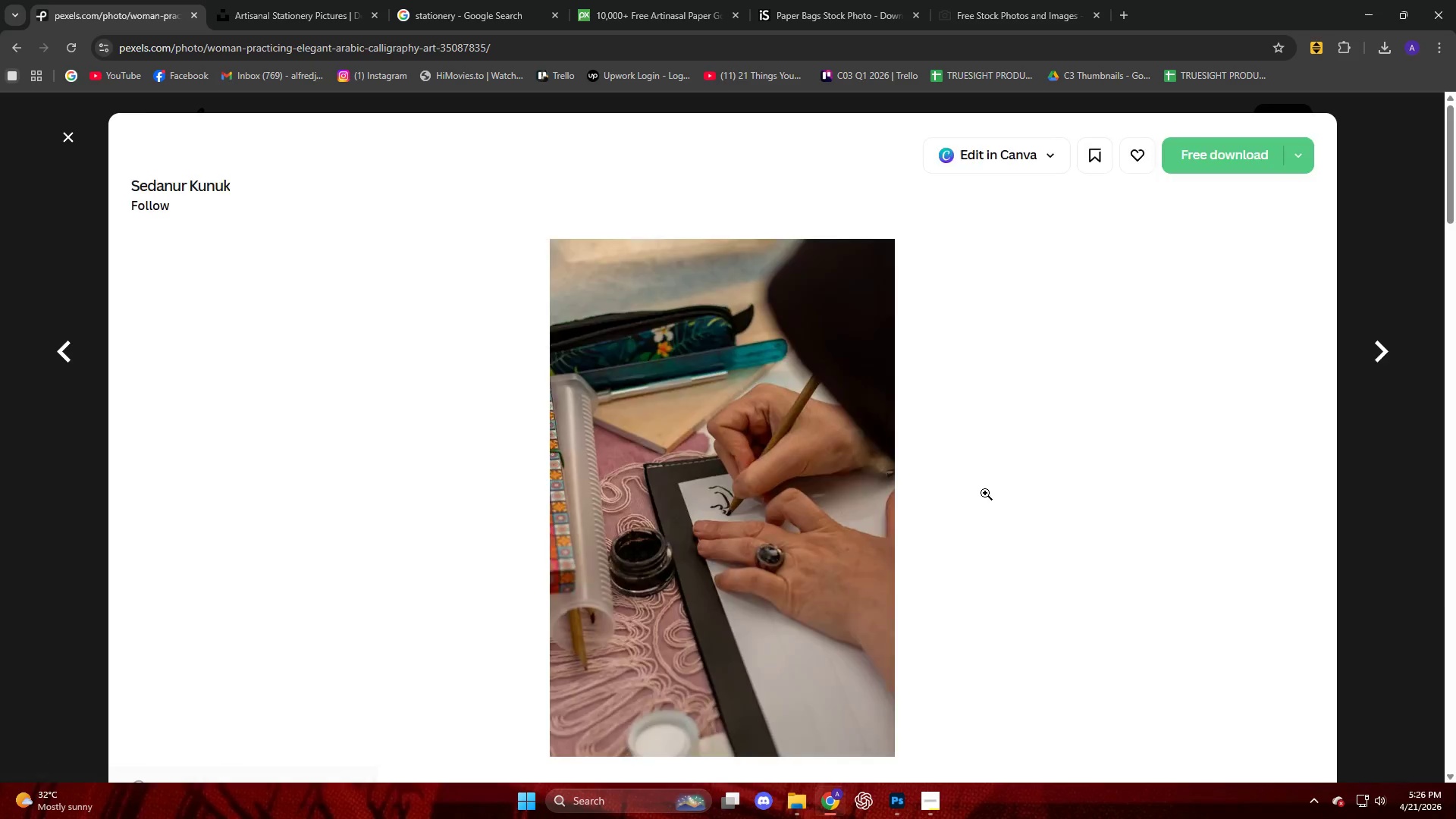 
scroll: coordinate [794, 486], scroll_direction: down, amount: 3.0
 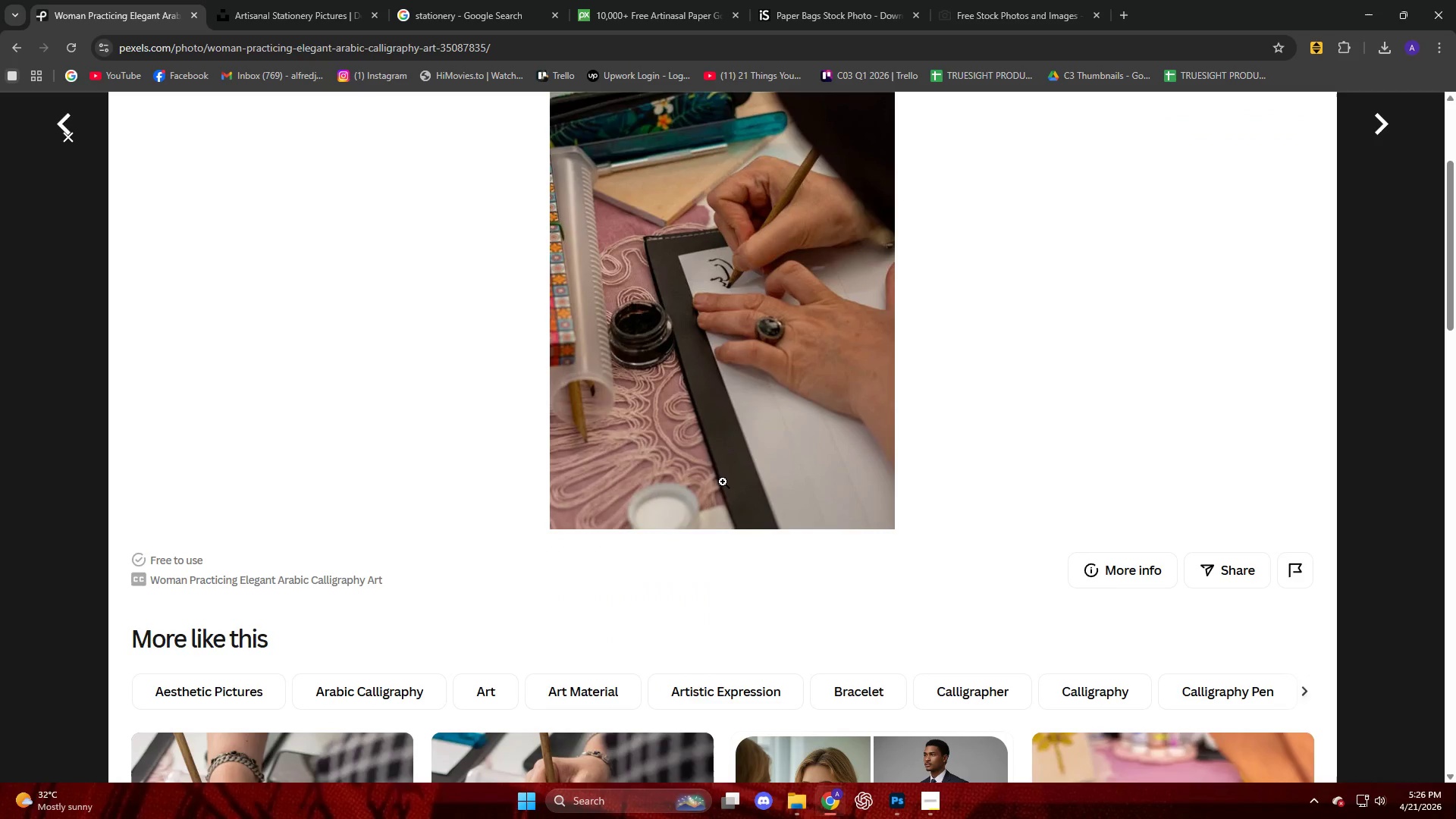 
scroll: coordinate [1233, 262], scroll_direction: up, amount: 3.0
 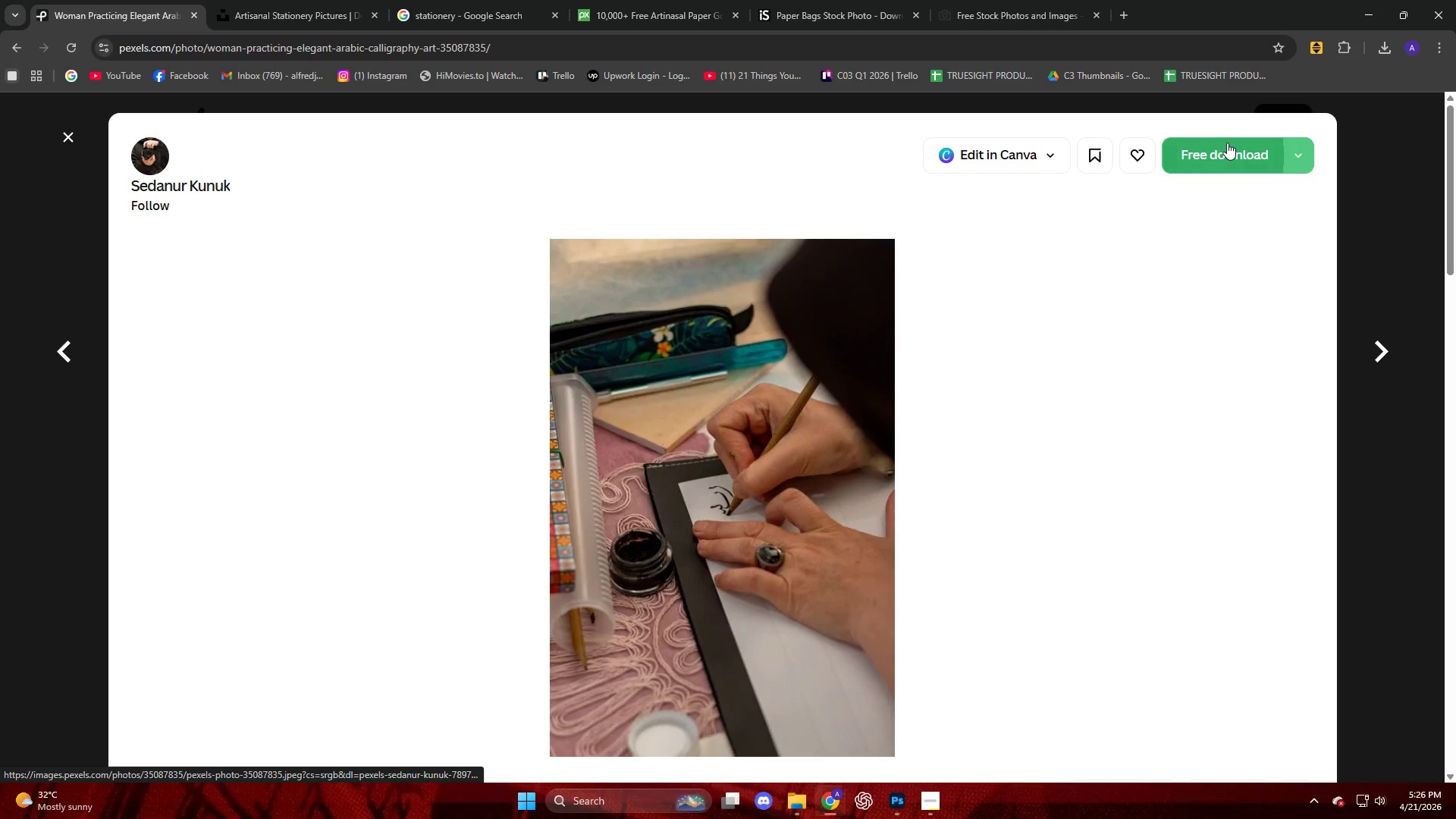 
left_click([1227, 143])
 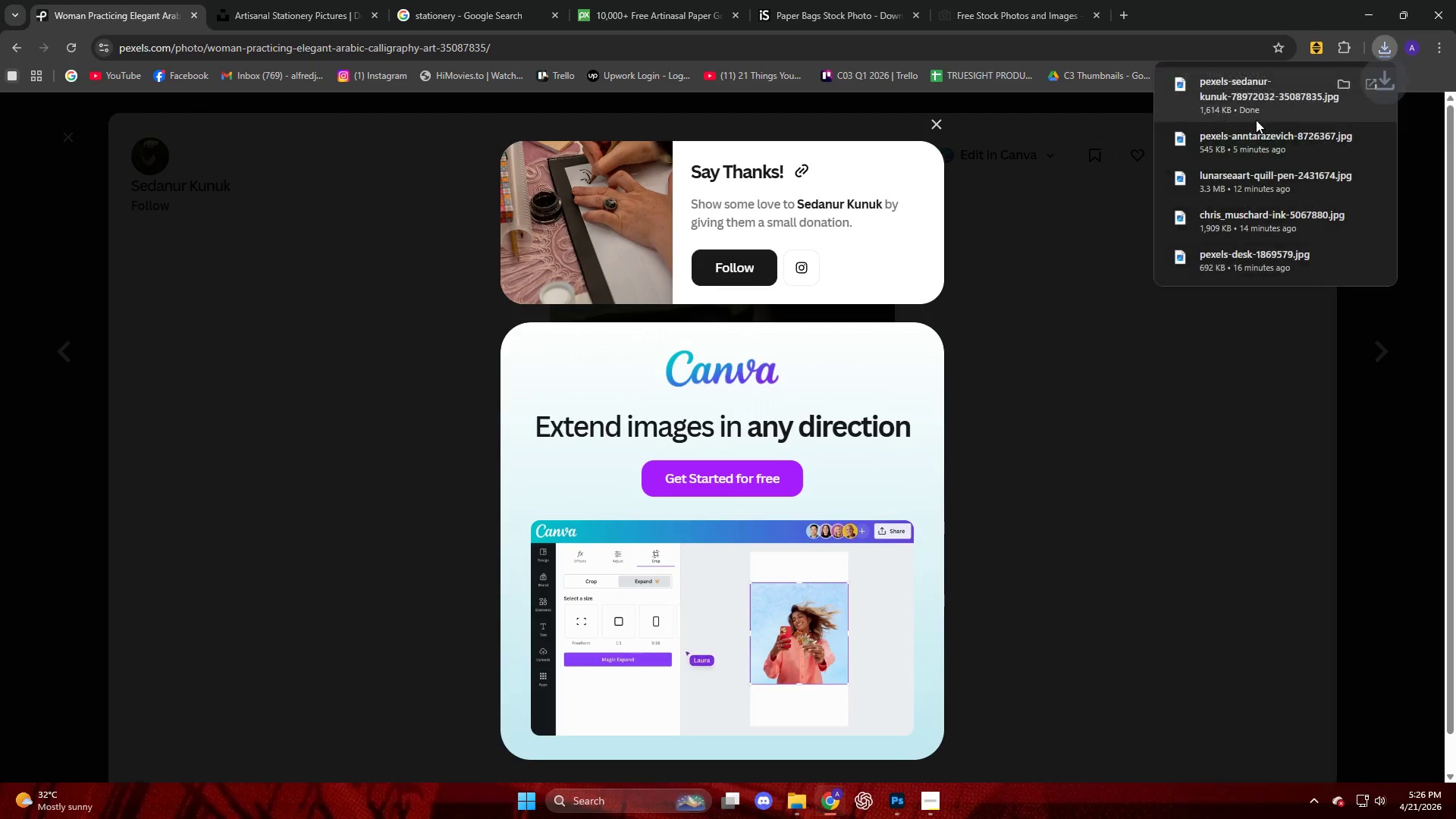 
left_click_drag(start_coordinate=[1262, 104], to_coordinate=[544, 418])
 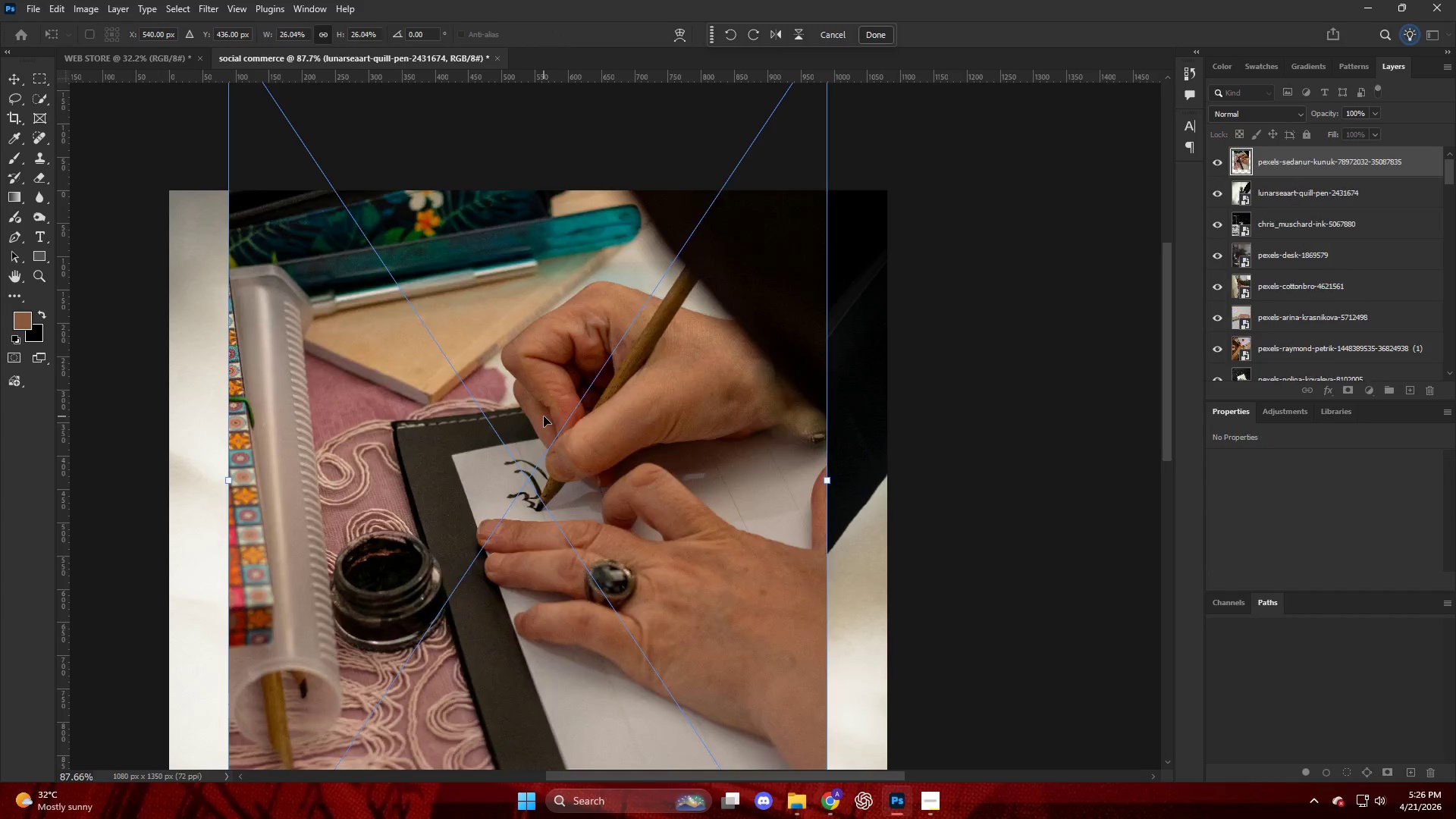 
hold_key(key=AltLeft, duration=0.77)
scroll: coordinate [536, 400], scroll_direction: down, amount: 8.0
 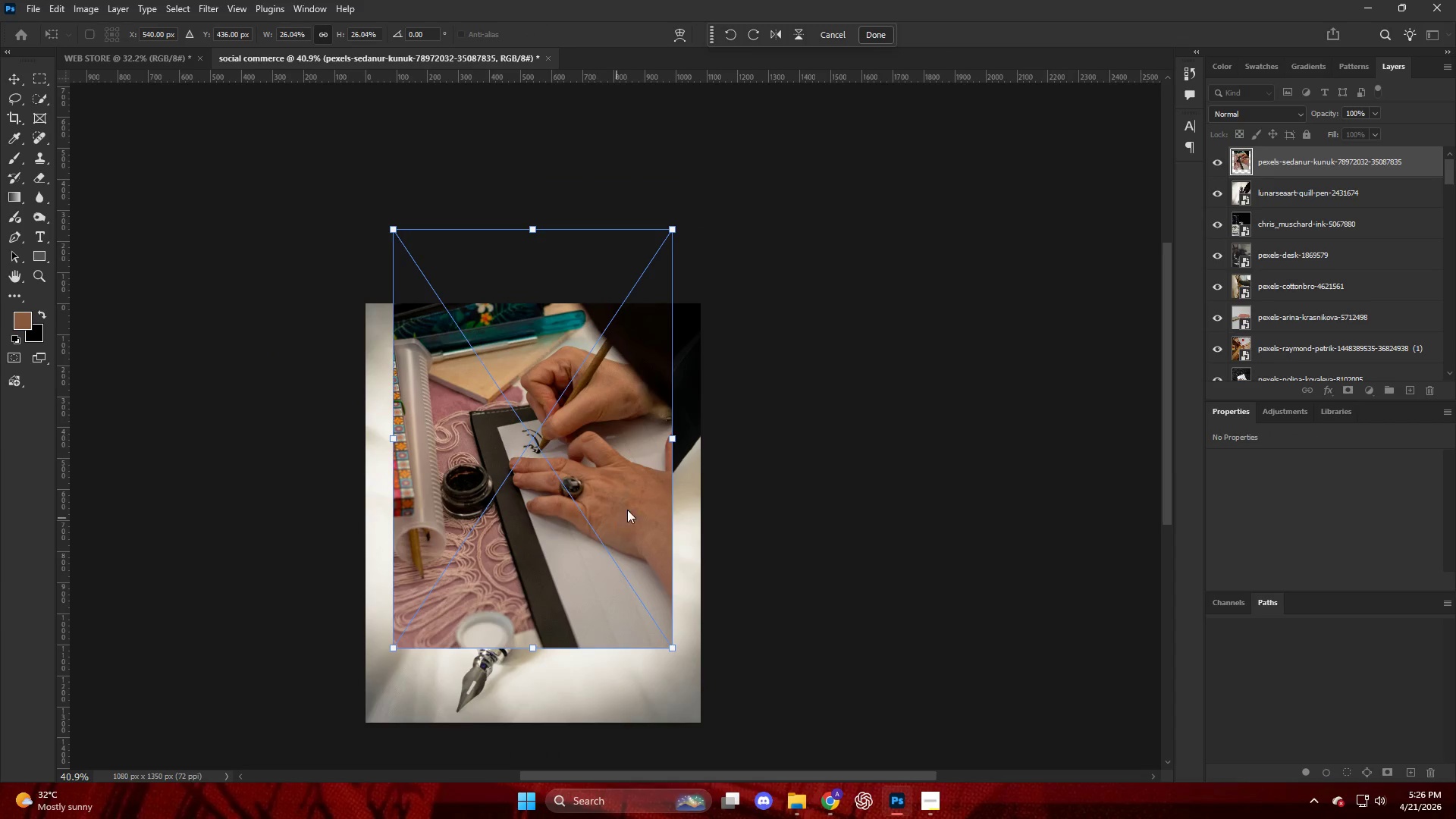 
left_click_drag(start_coordinate=[604, 458], to_coordinate=[576, 532])
 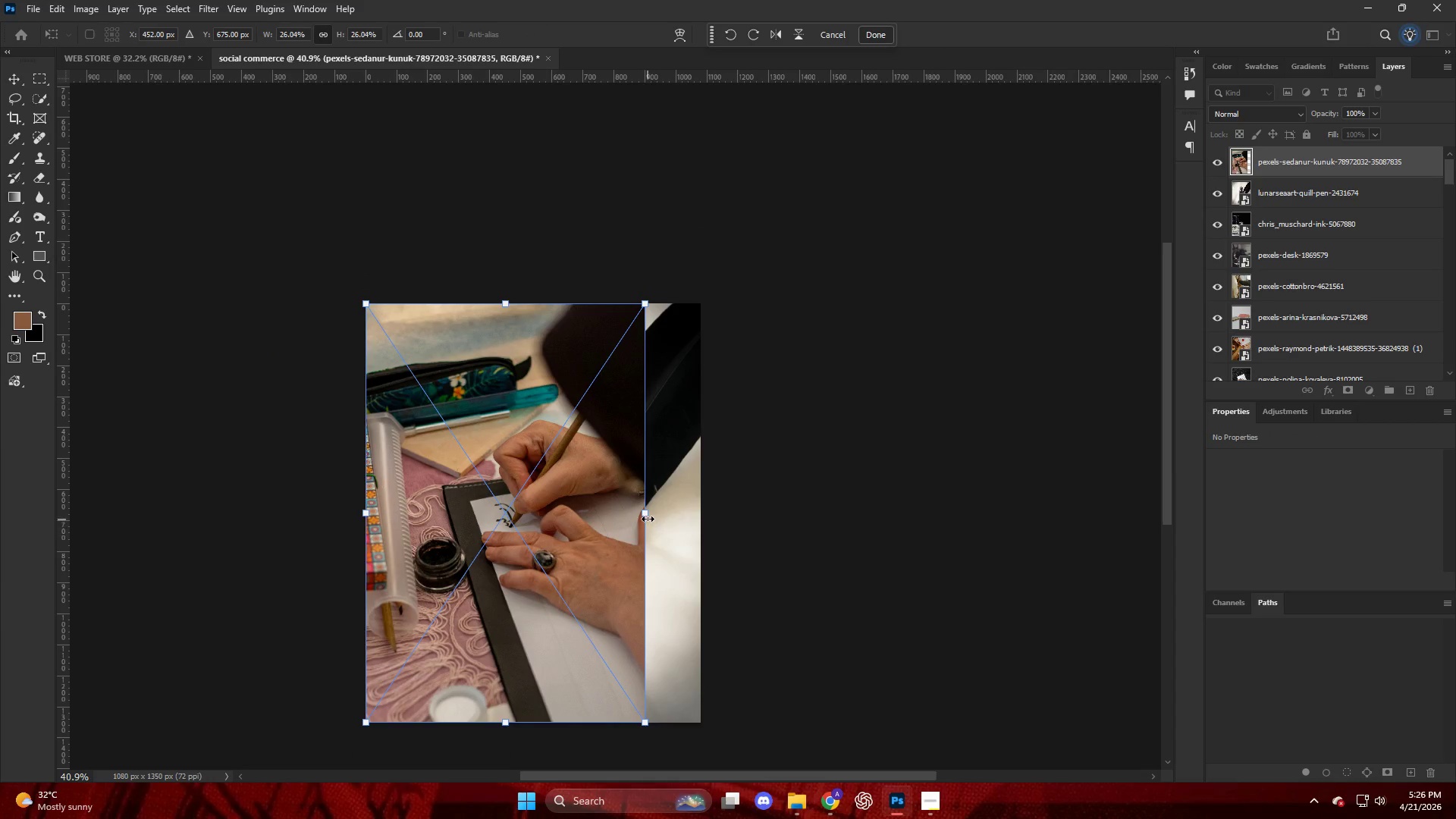 
left_click_drag(start_coordinate=[647, 518], to_coordinate=[704, 522])
 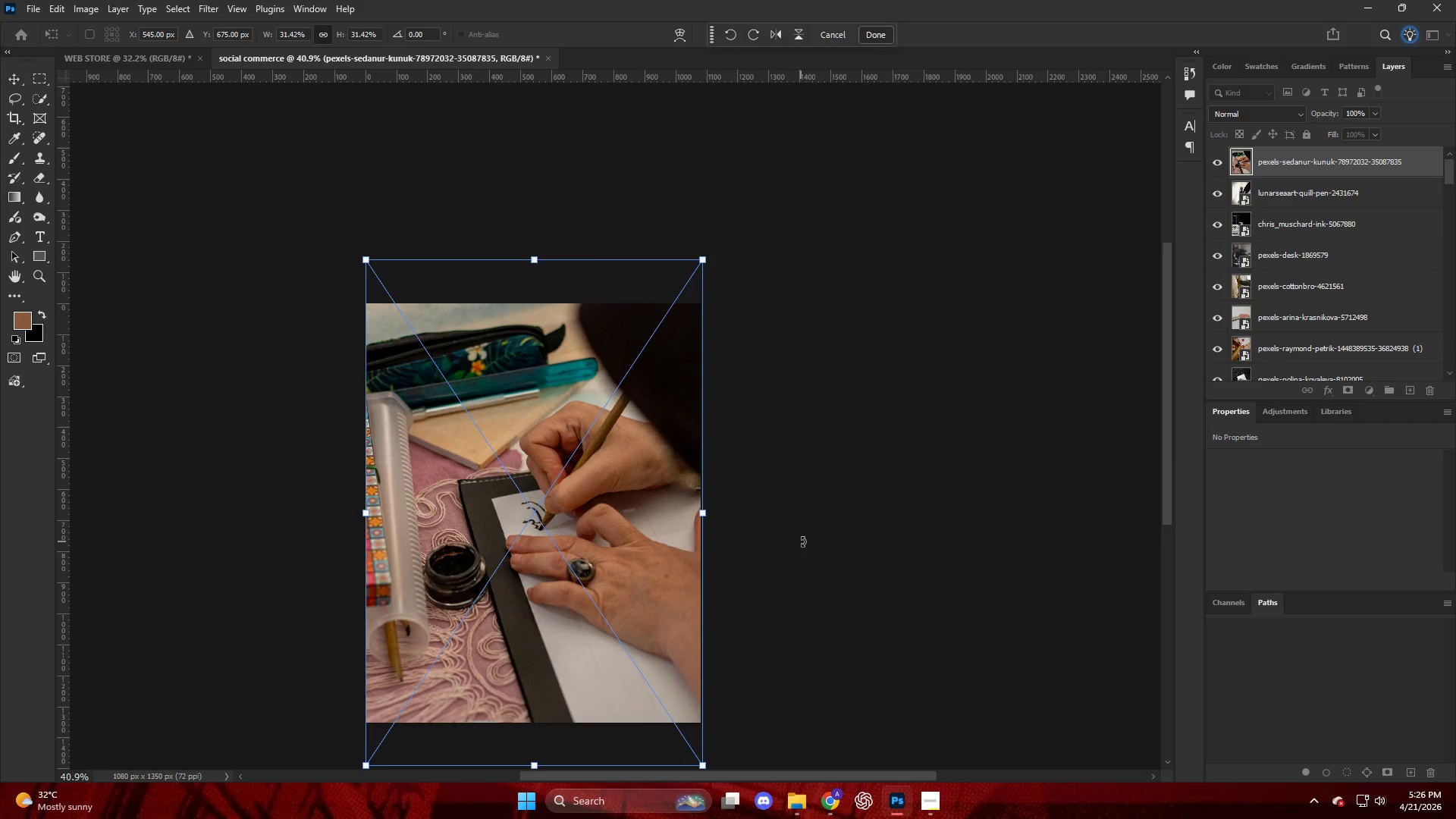 
left_click([802, 541])
 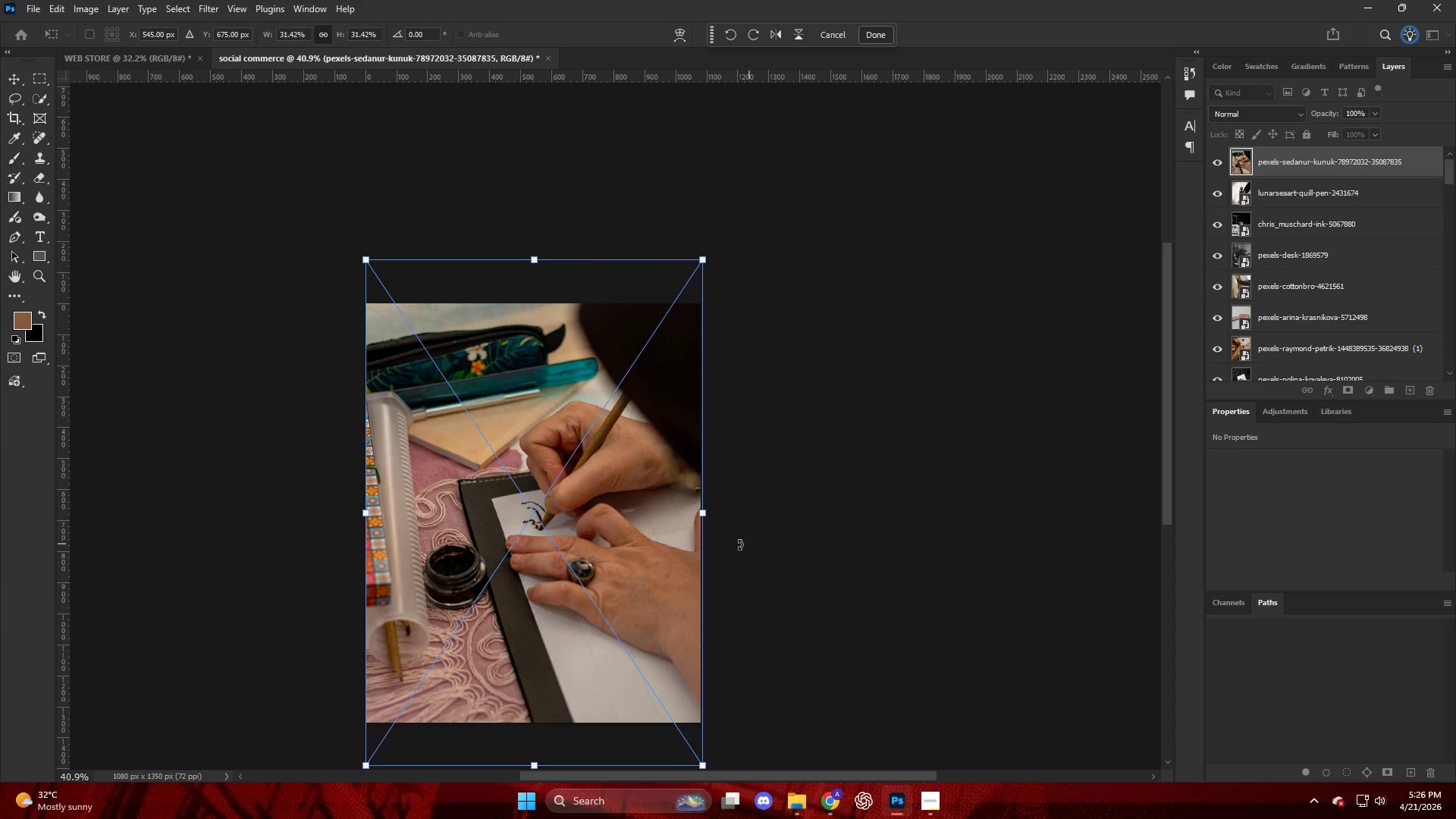 
hold_key(key=AltLeft, duration=1.92)
scroll: coordinate [526, 510], scroll_direction: up, amount: 6.0
 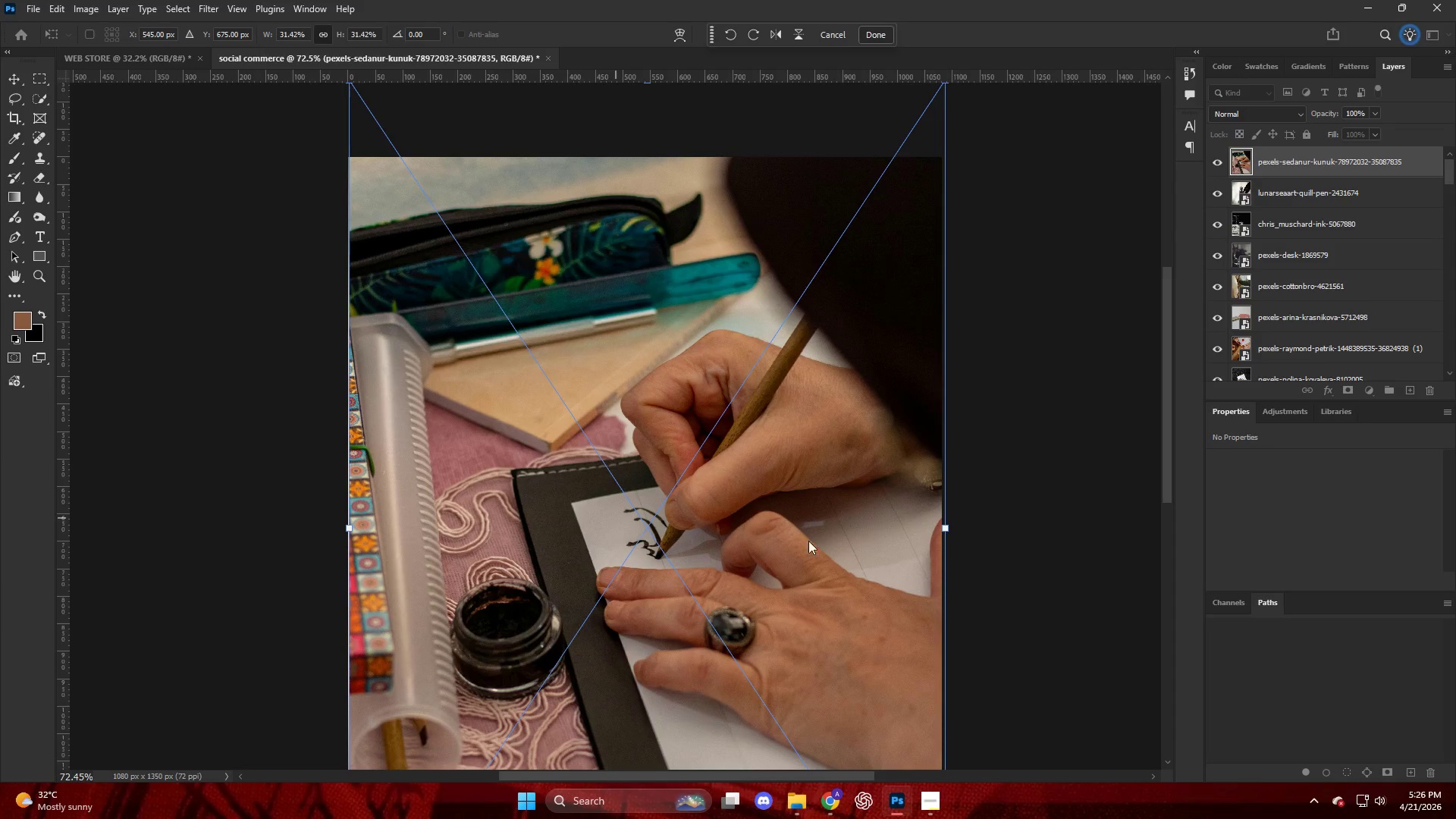 
left_click([1052, 523])
 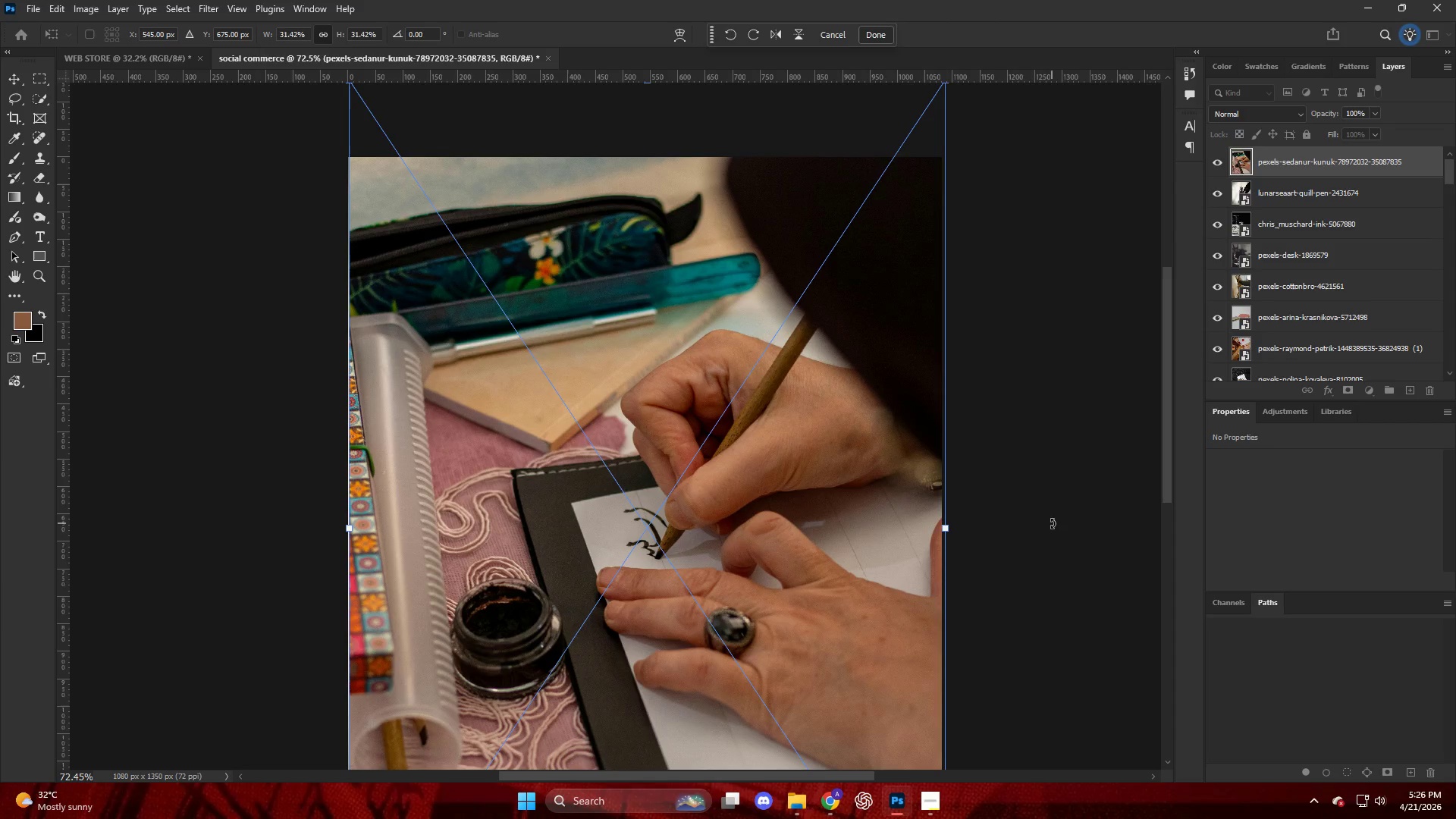 
key(Enter)
 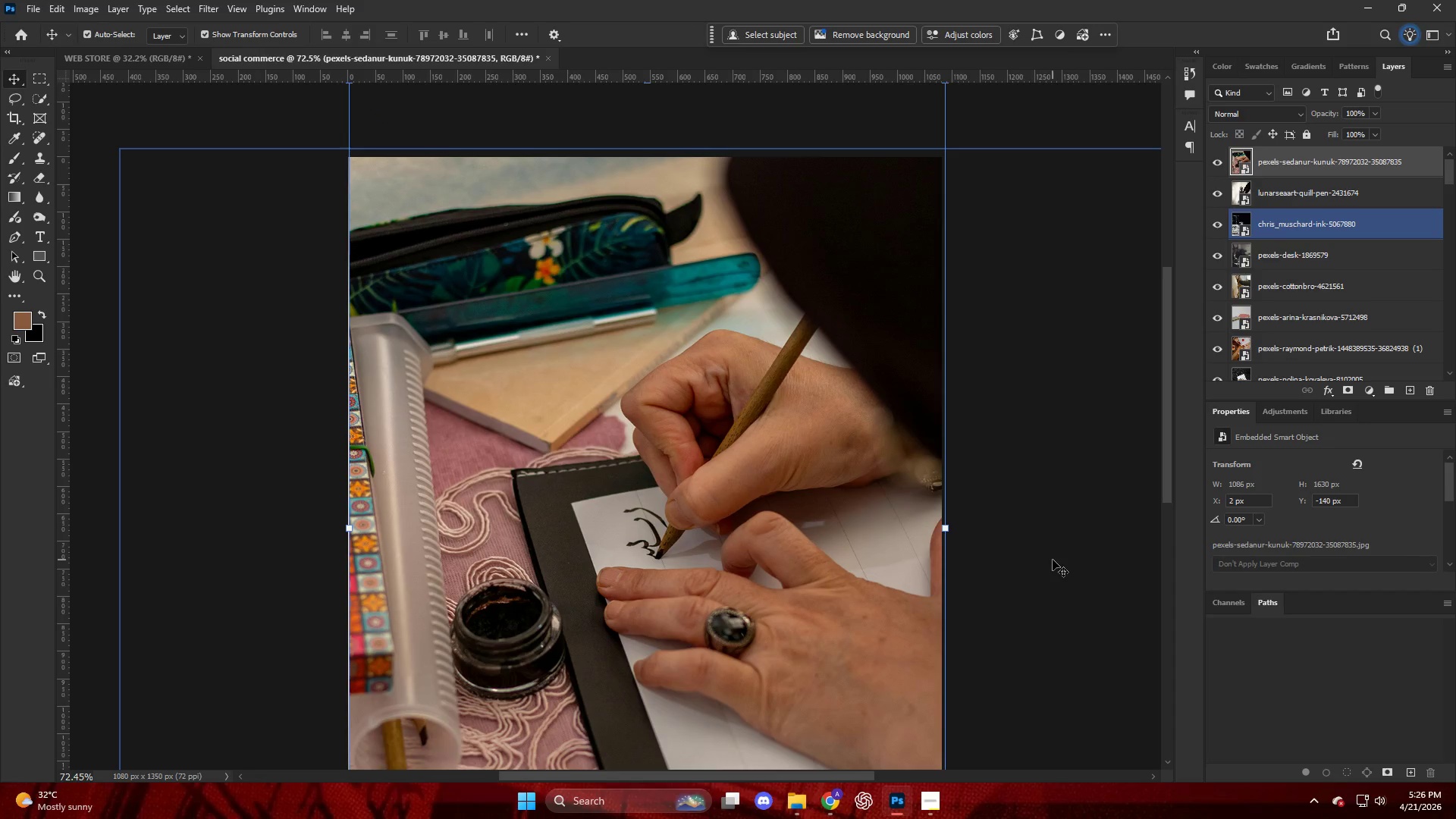 
left_click([1084, 538])
 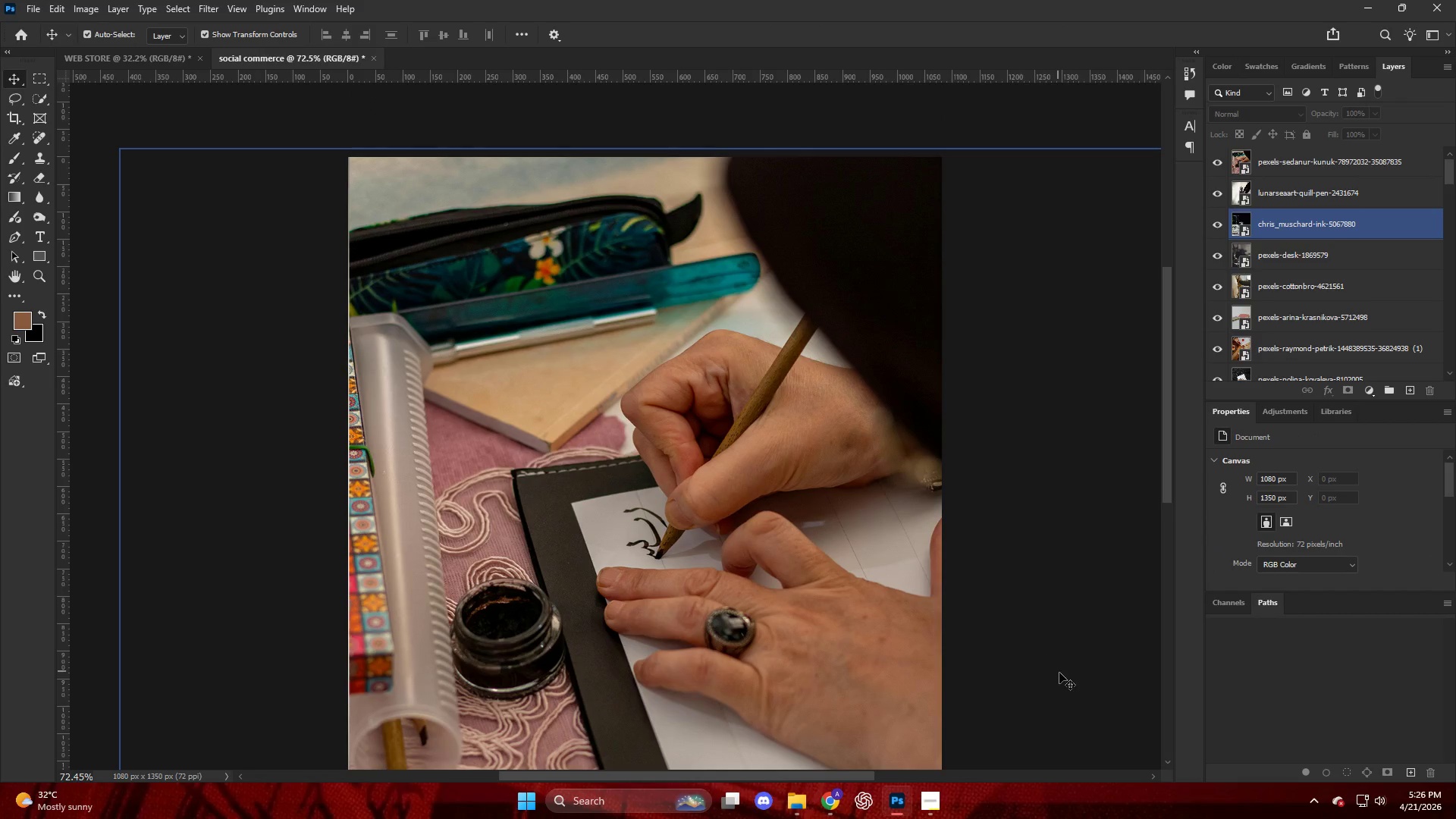 
hold_key(key=AltLeft, duration=1.44)
scroll: coordinate [924, 590], scroll_direction: down, amount: 4.0
 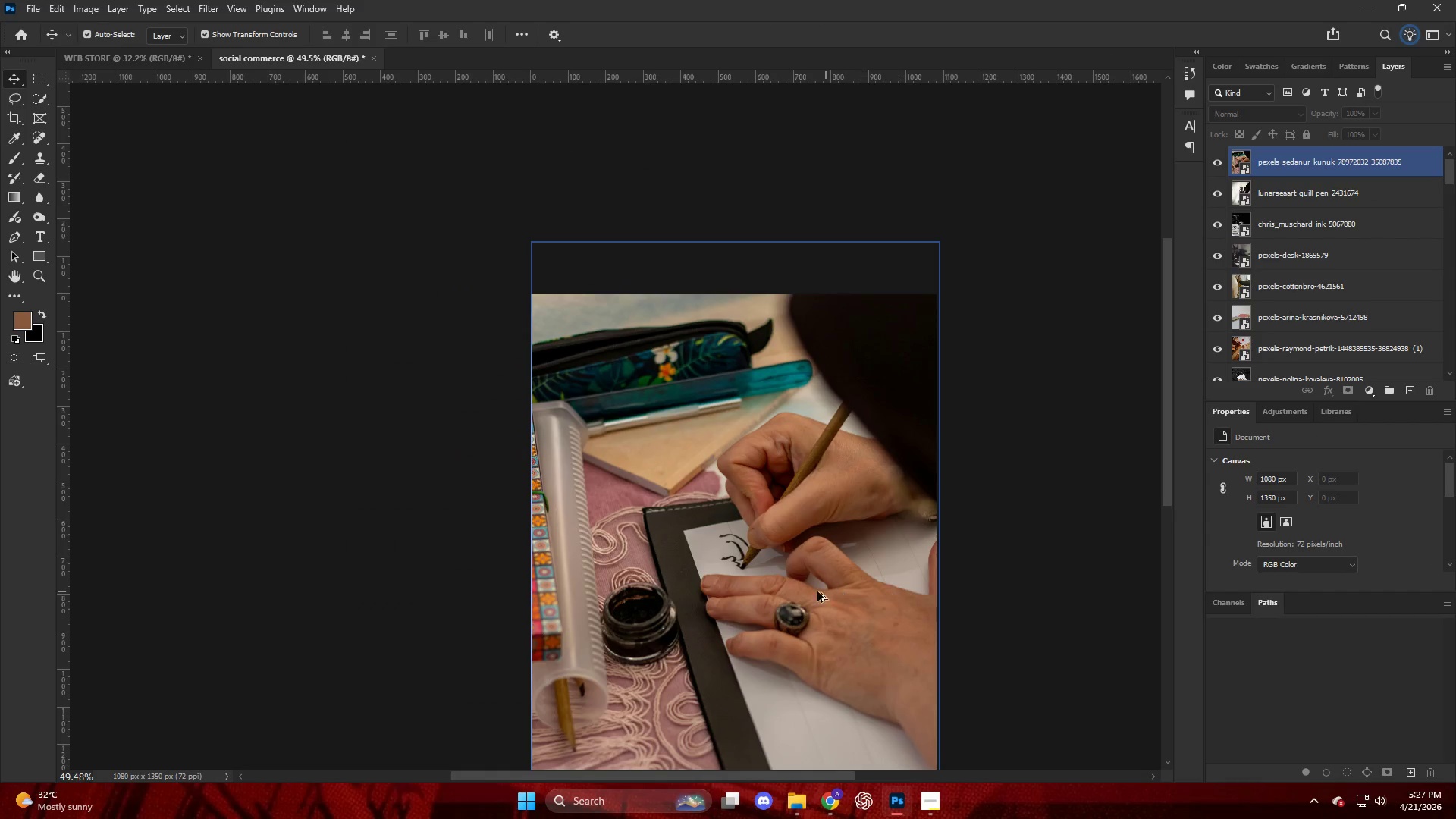 
scroll: coordinate [773, 588], scroll_direction: up, amount: 5.0
 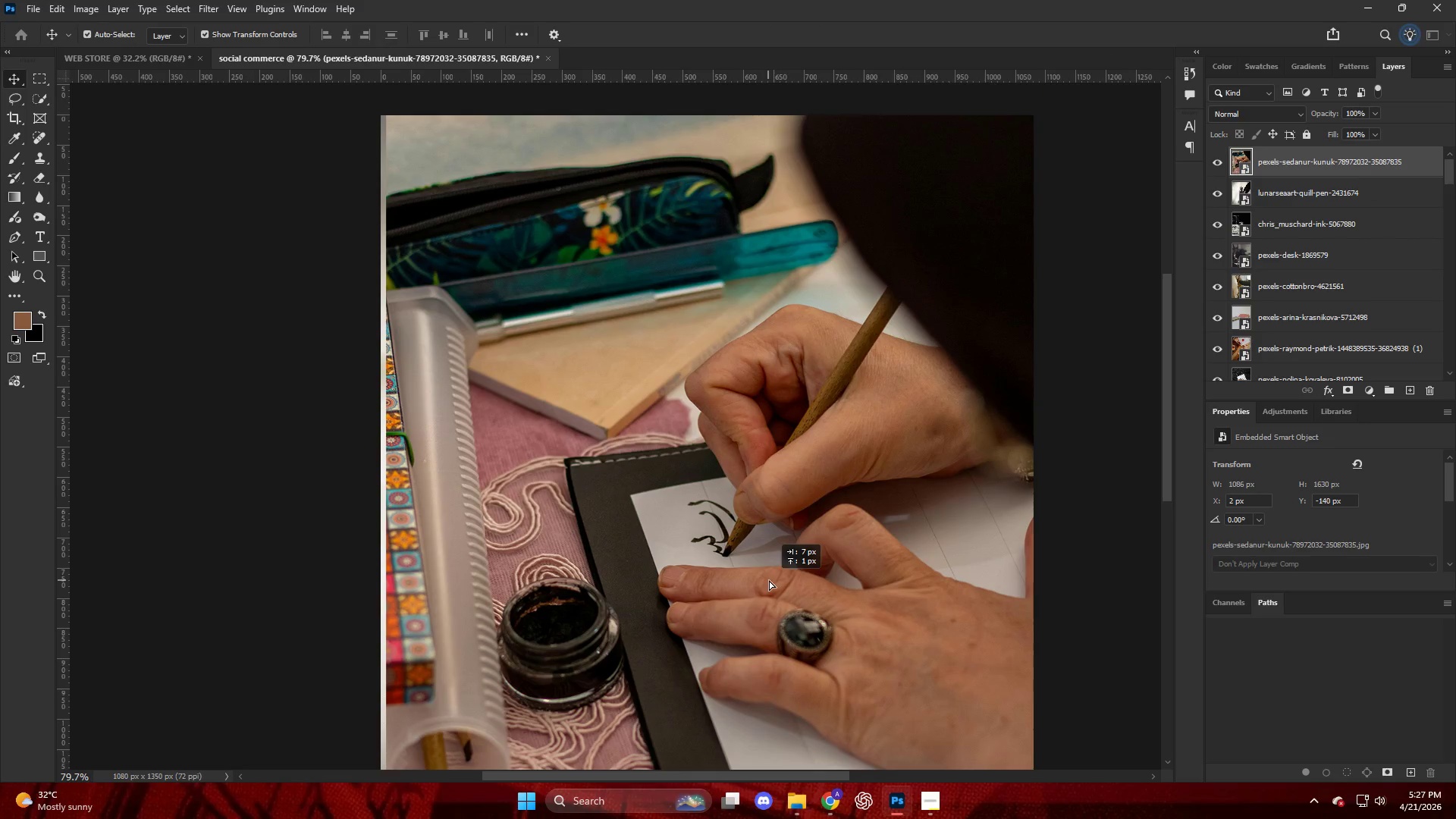 
hold_key(key=AltLeft, duration=0.39)
scroll: coordinate [742, 570], scroll_direction: down, amount: 17.0
 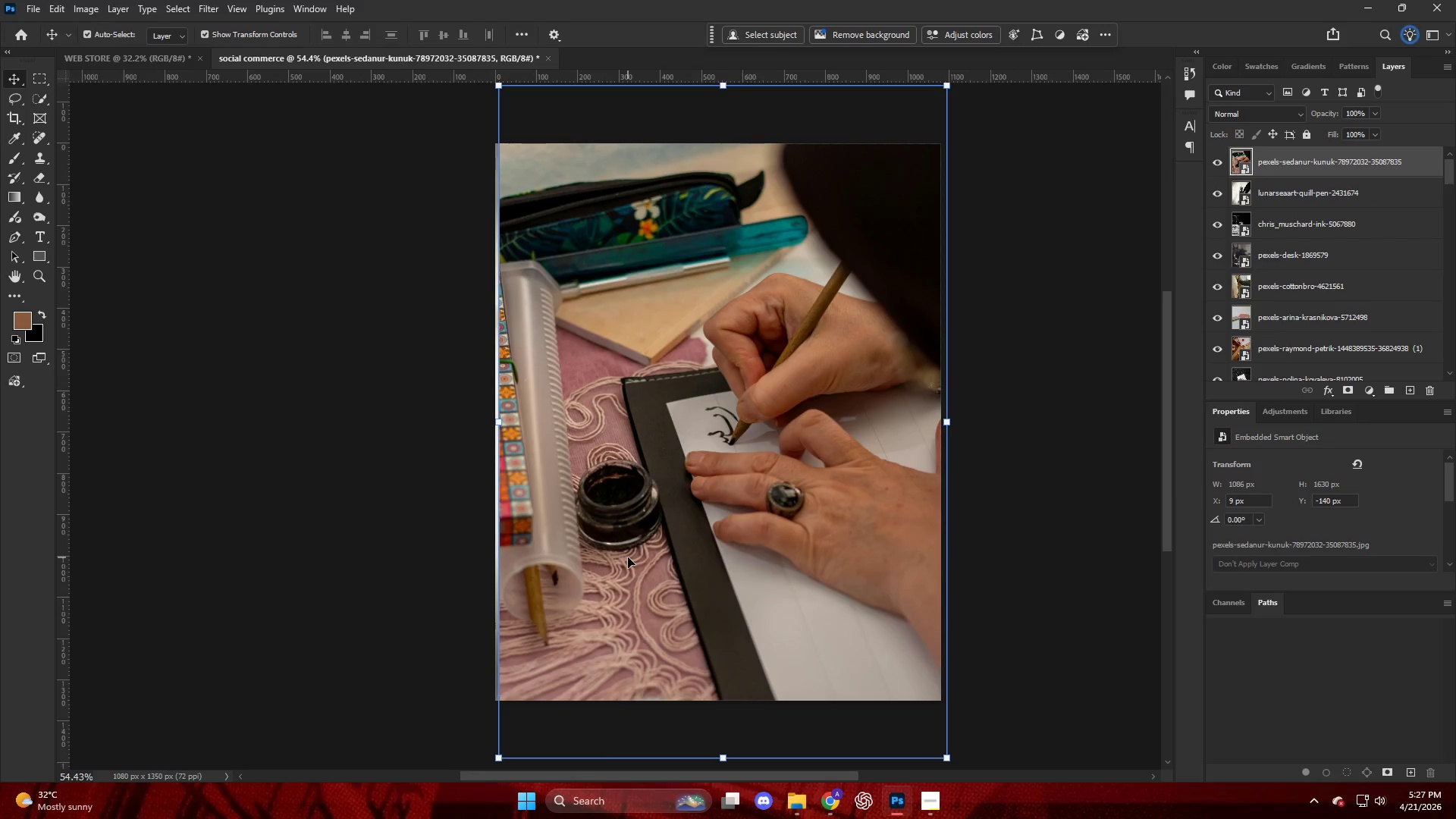 
left_click_drag(start_coordinate=[504, 422], to_coordinate=[498, 428])
 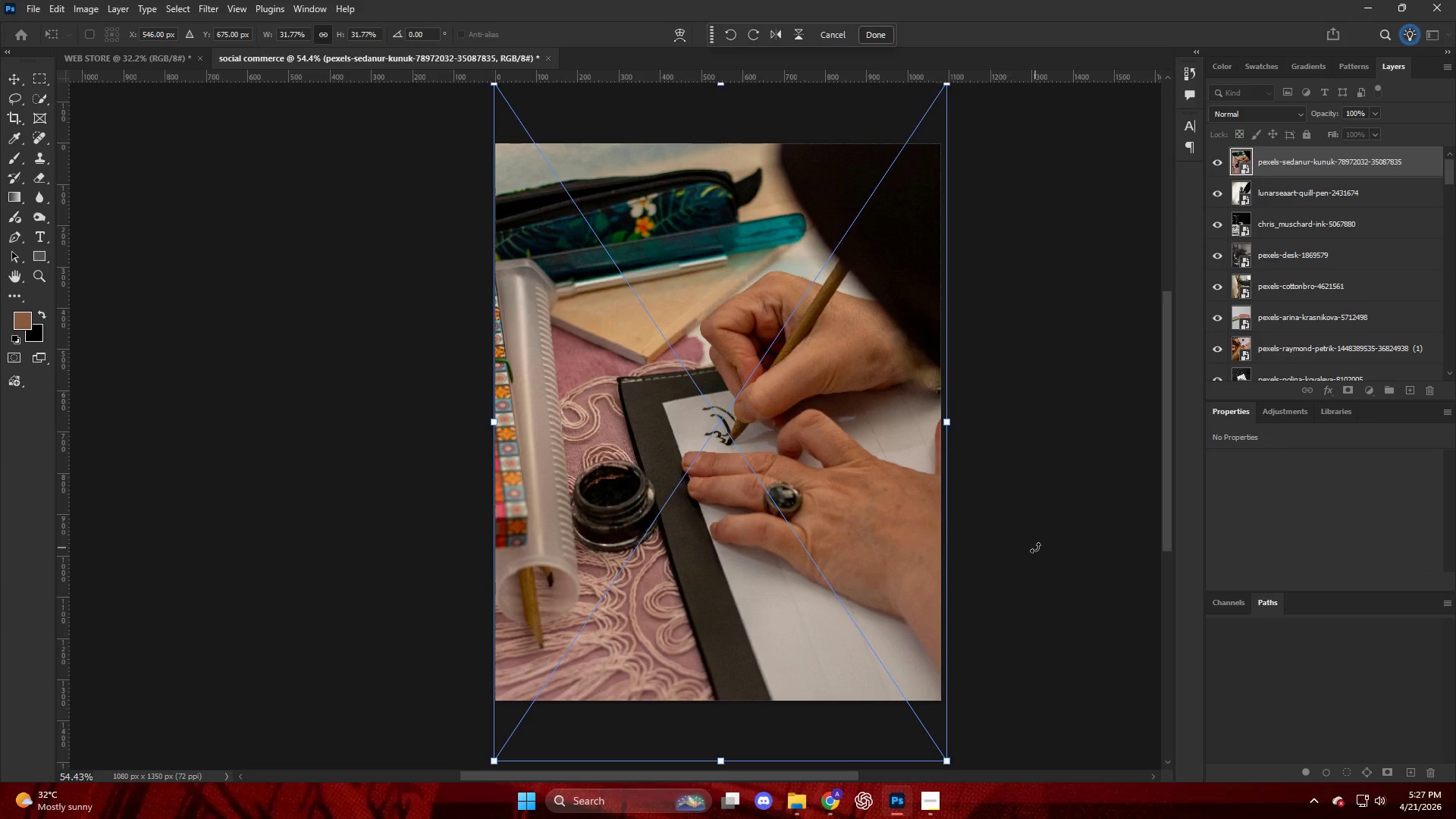 
left_click([1035, 549])
 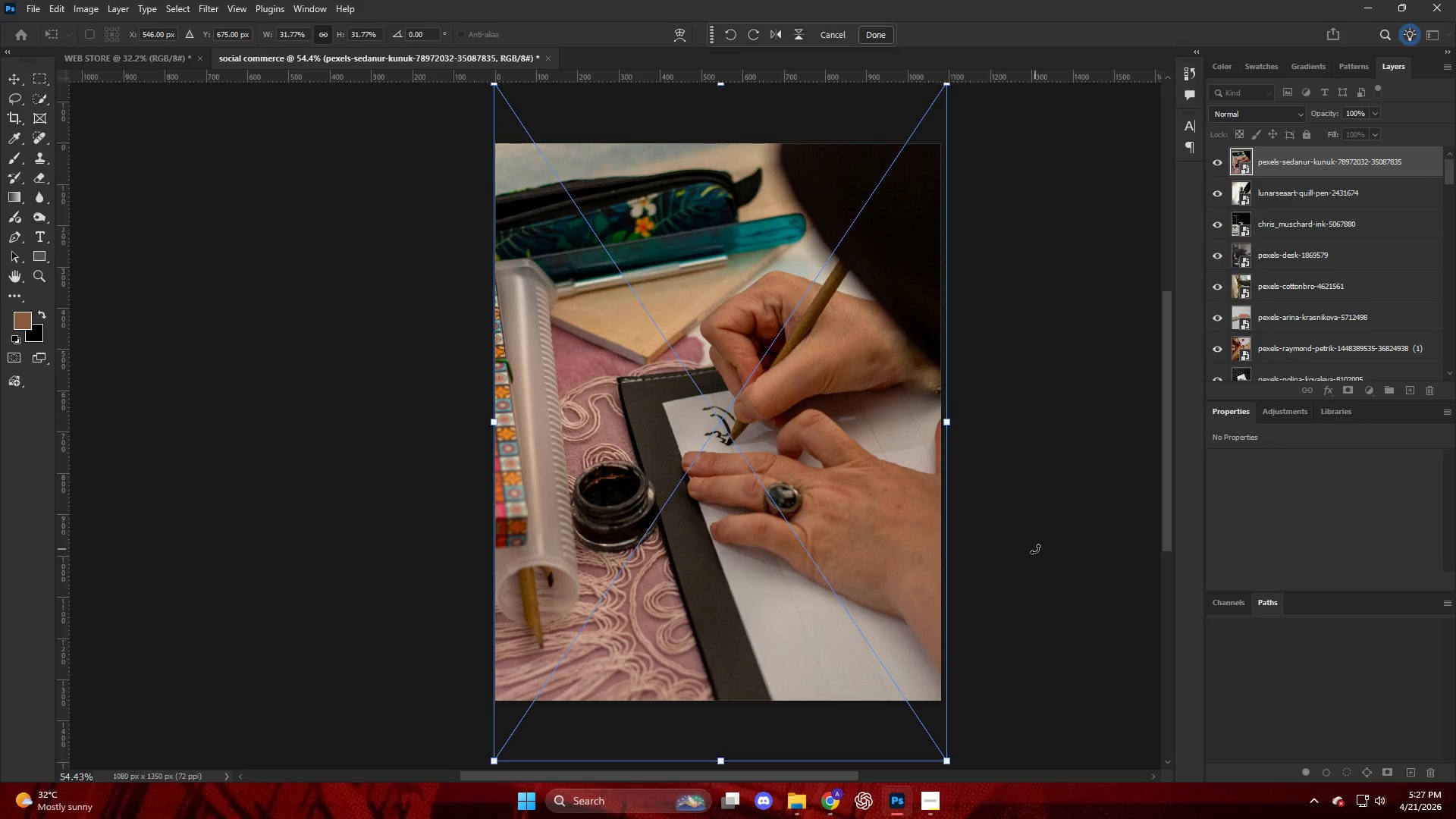 
key(Enter)
 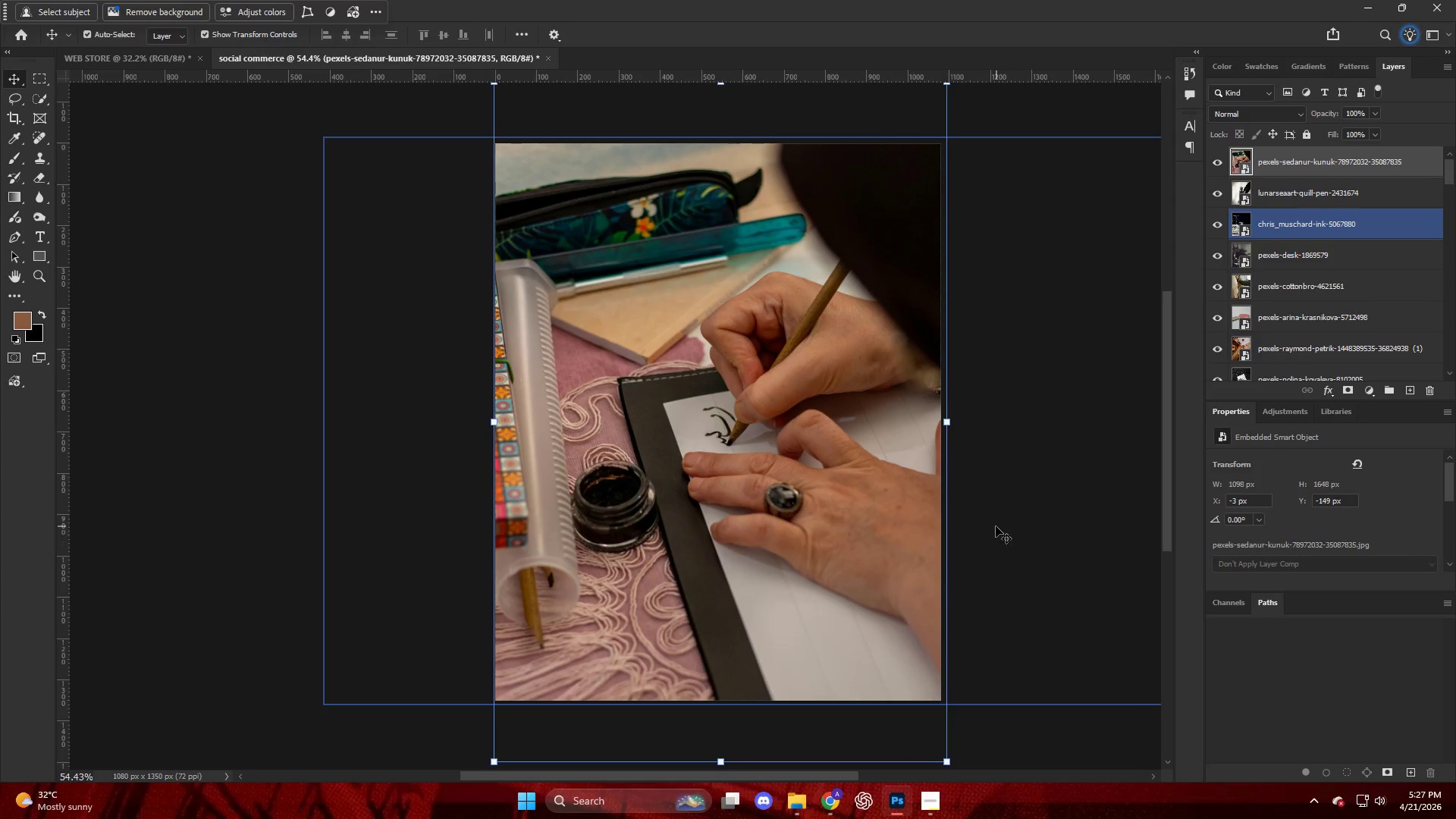 
left_click([1028, 561])
 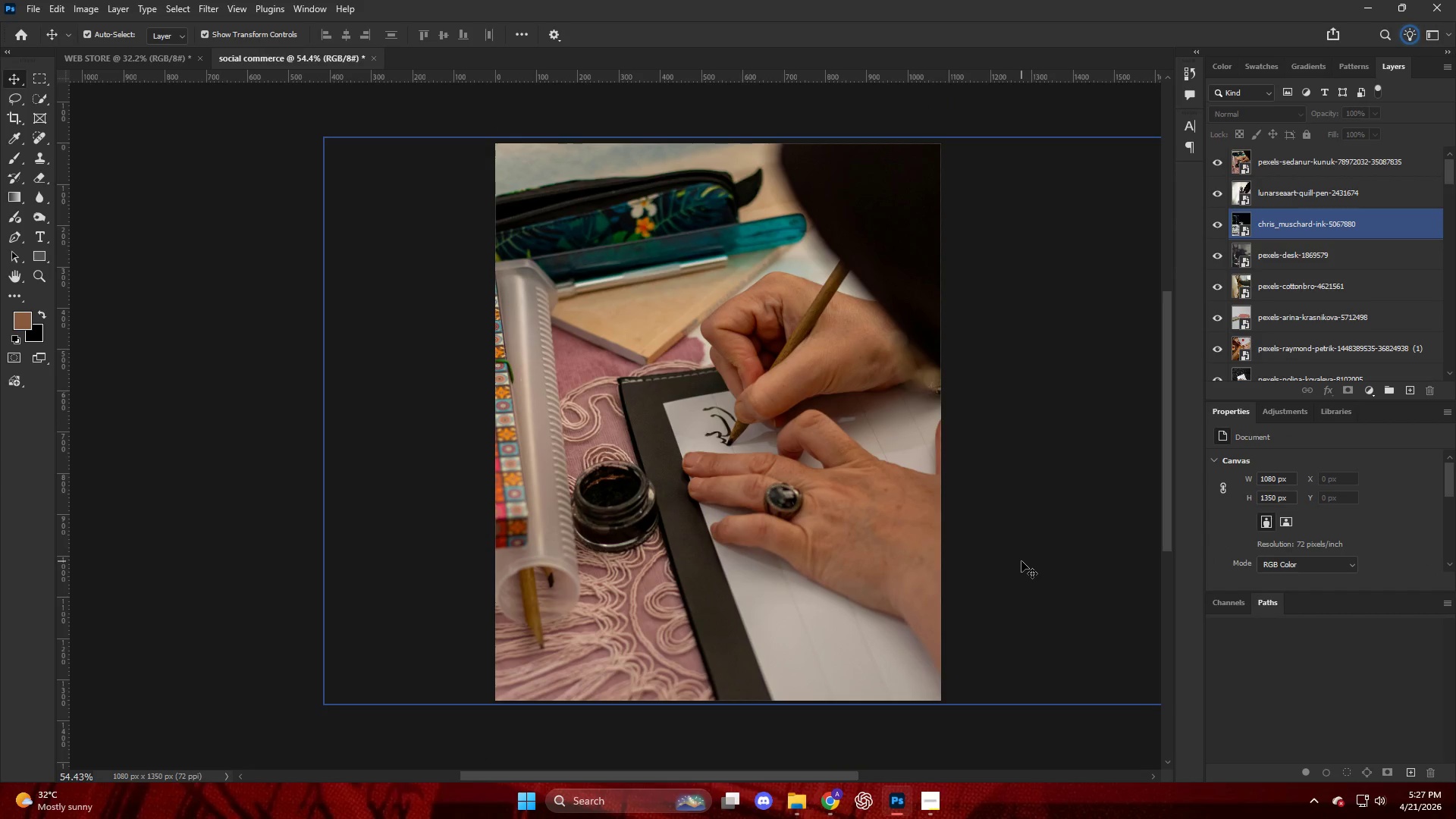 
key(Alt+Control+Shift+W)
 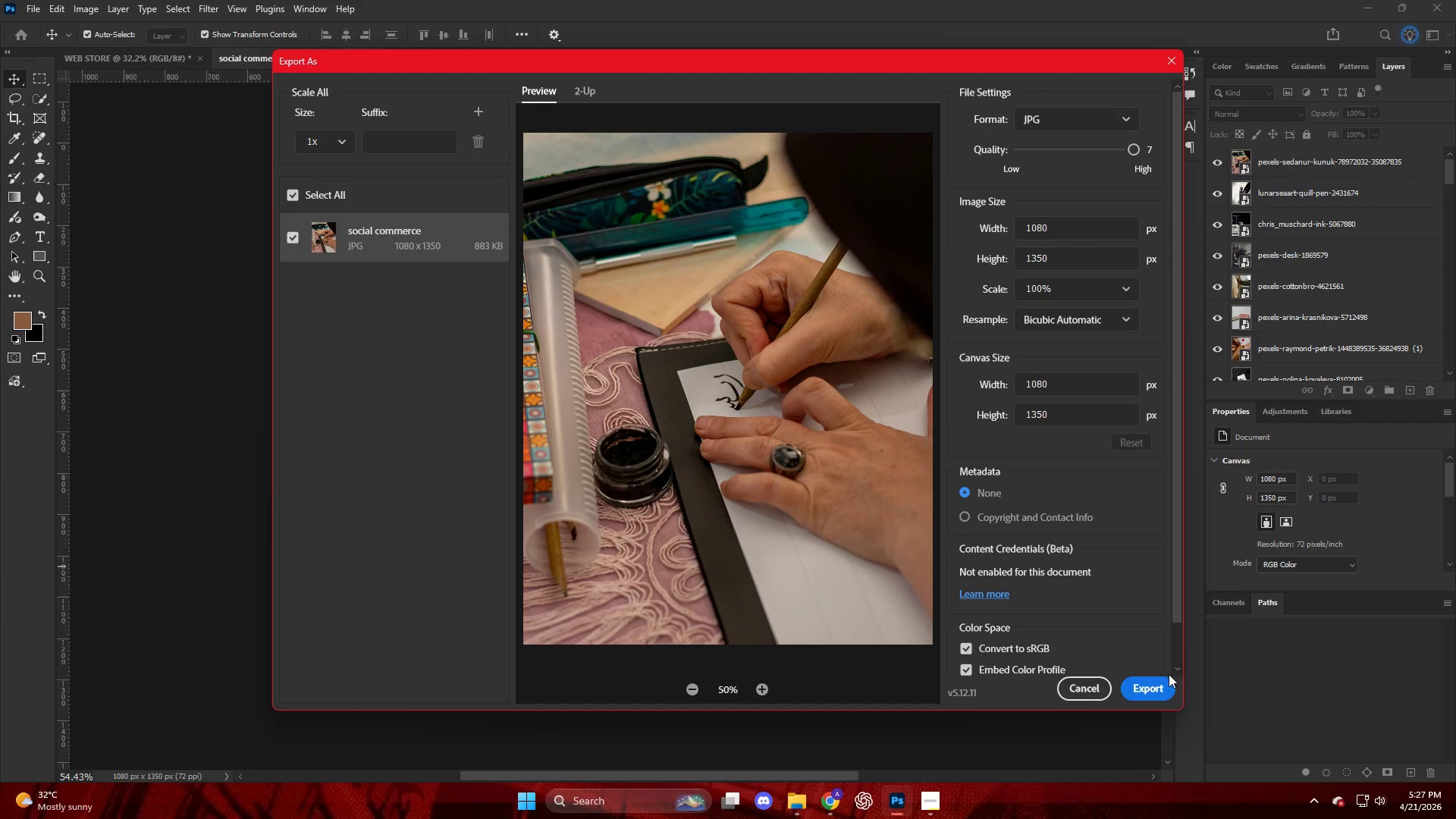 
left_click([1164, 679])
 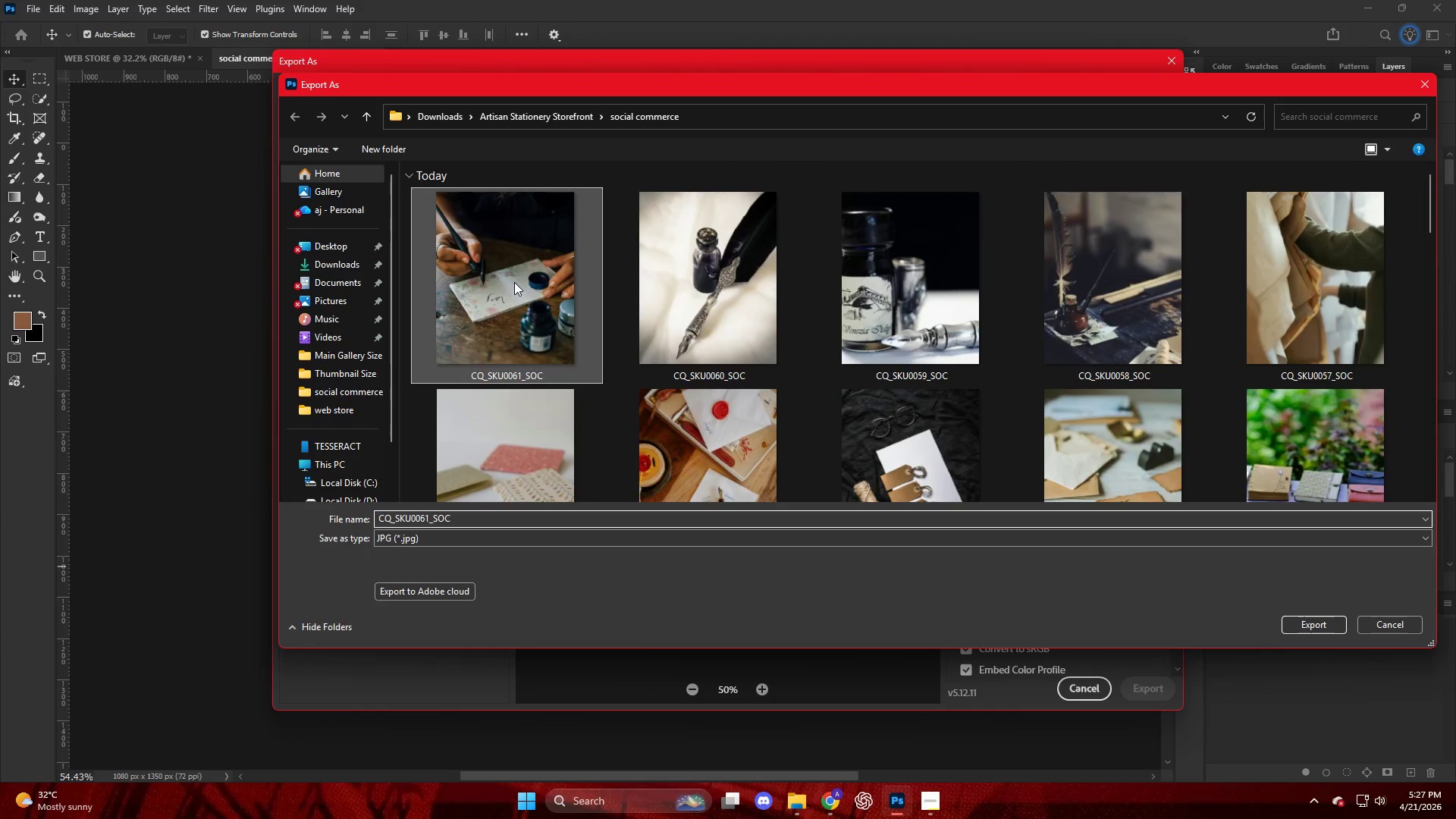 
wait(5.39)
 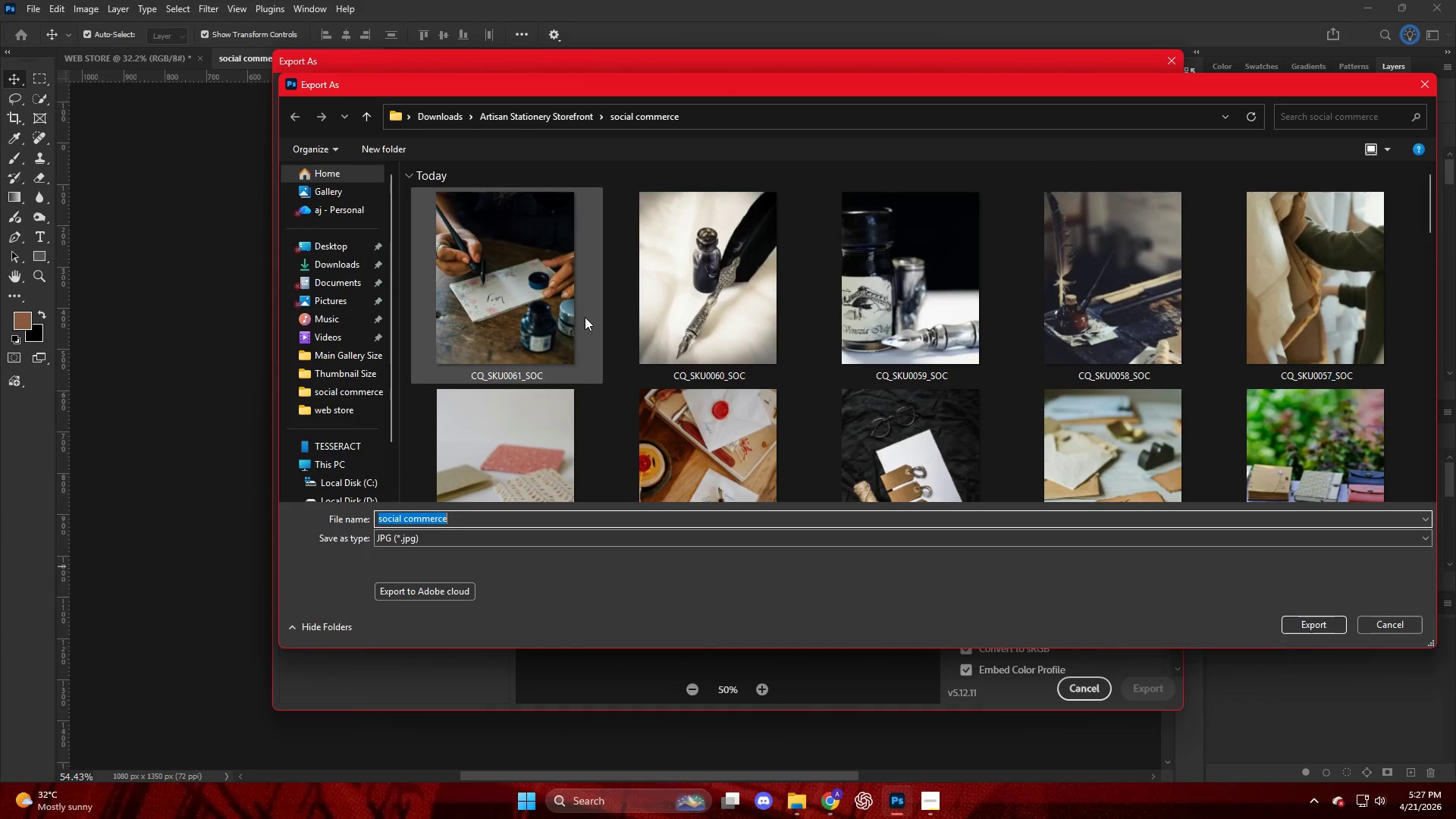 
double_click([430, 519])
 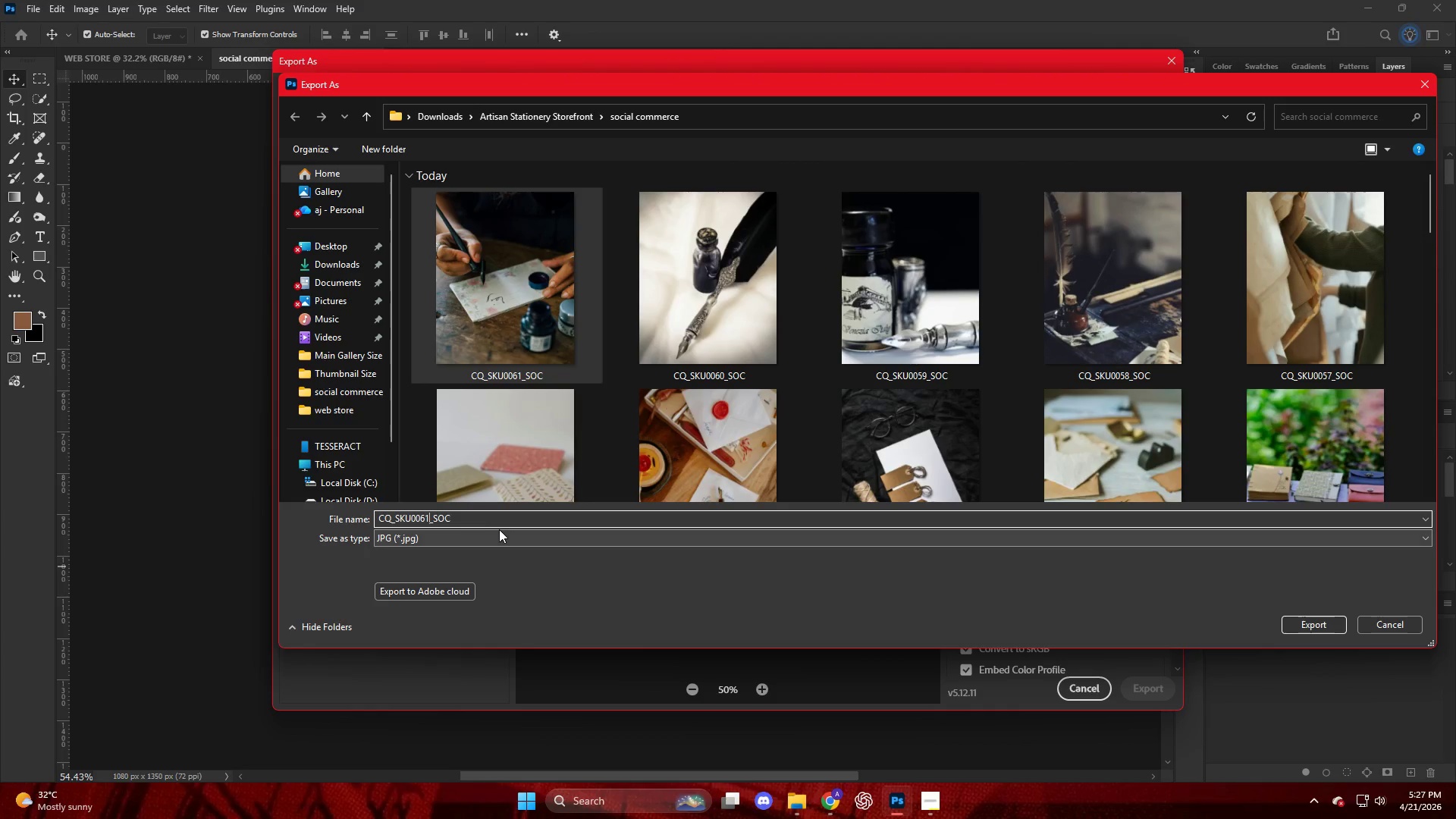 
key(Backspace)
 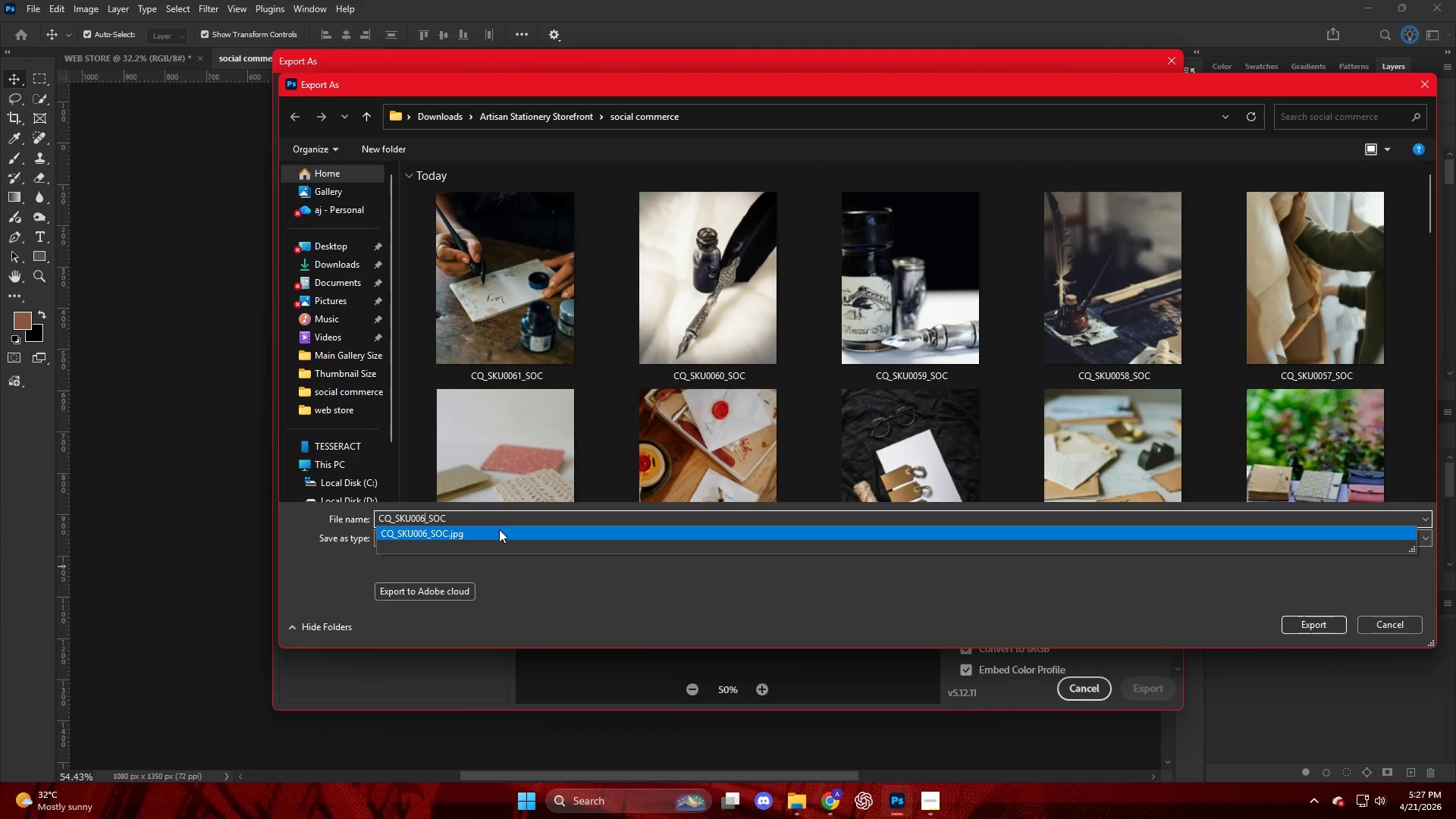 
key(Numpad2)
 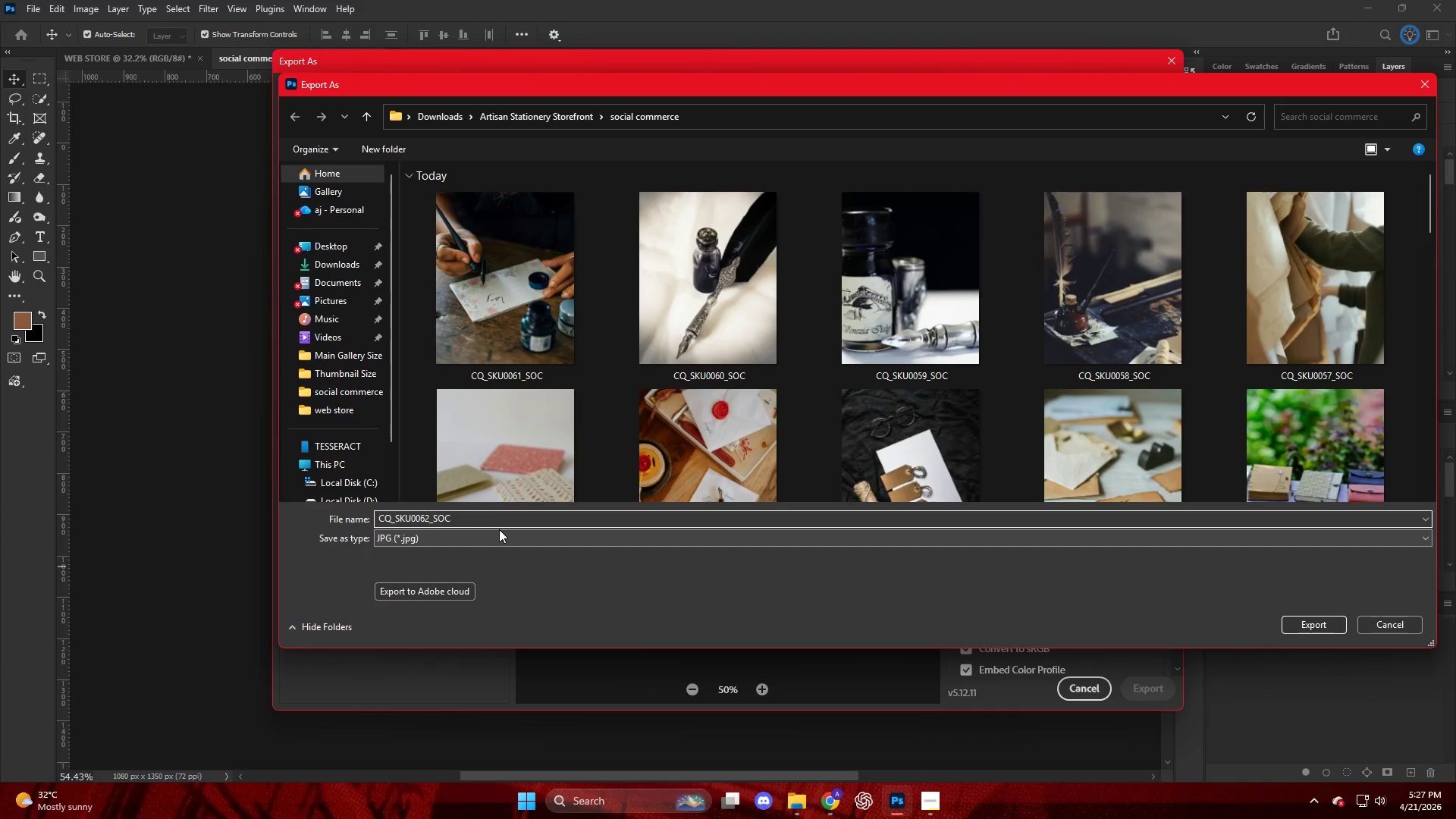 
key(NumpadEnter)
 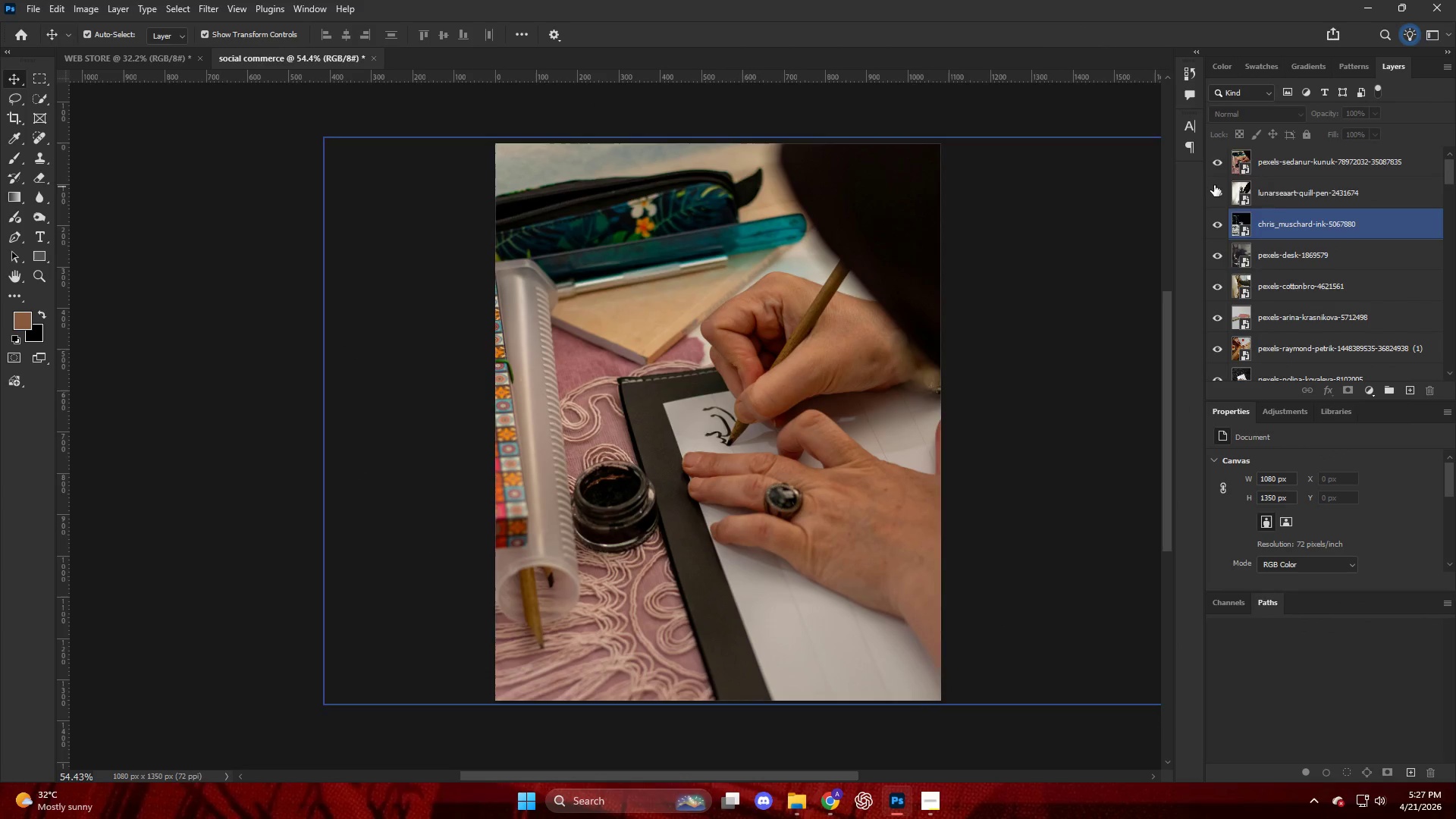 
left_click_drag(start_coordinate=[1306, 159], to_coordinate=[615, 397])
 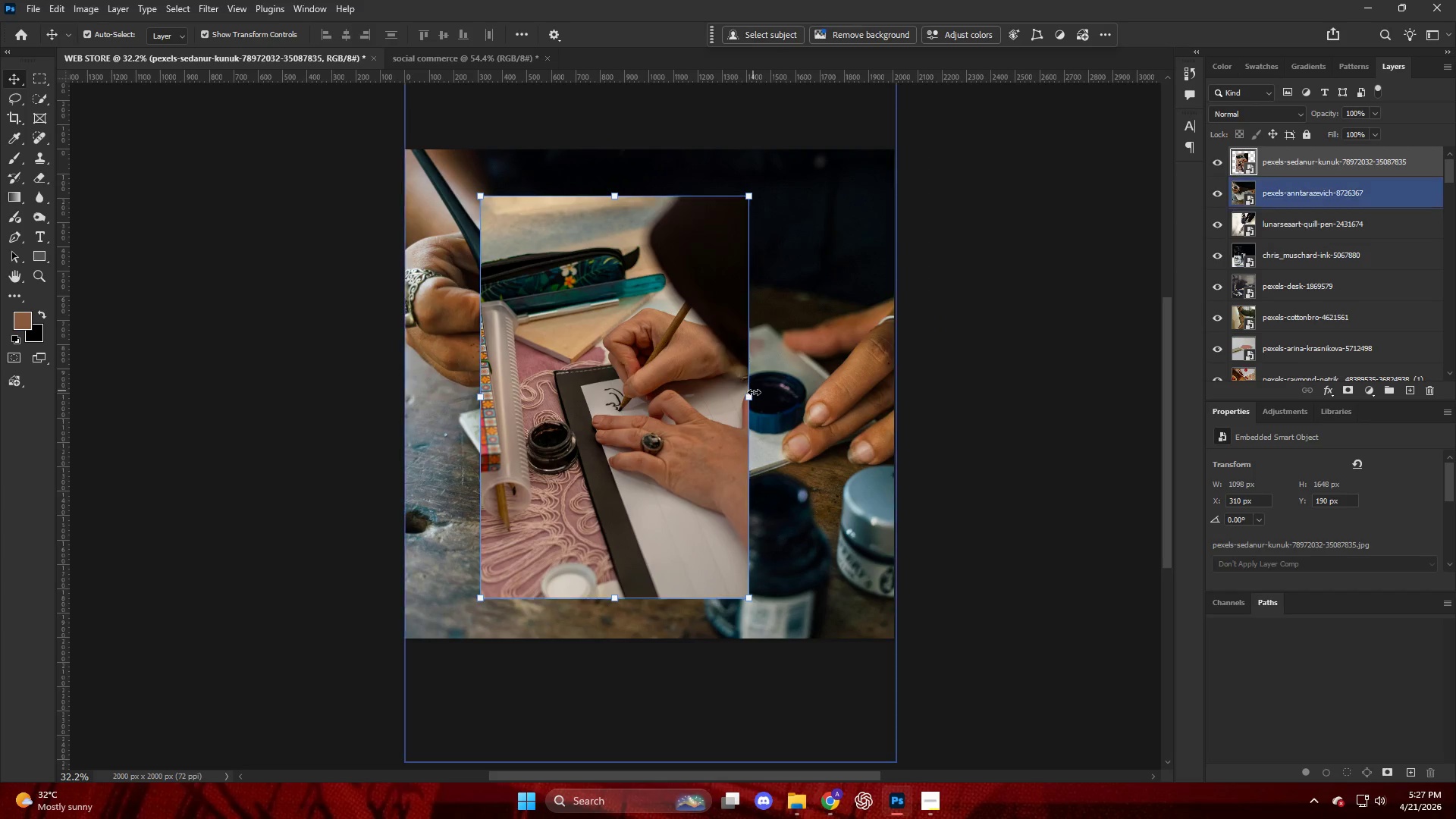 
left_click_drag(start_coordinate=[751, 403], to_coordinate=[900, 412])
 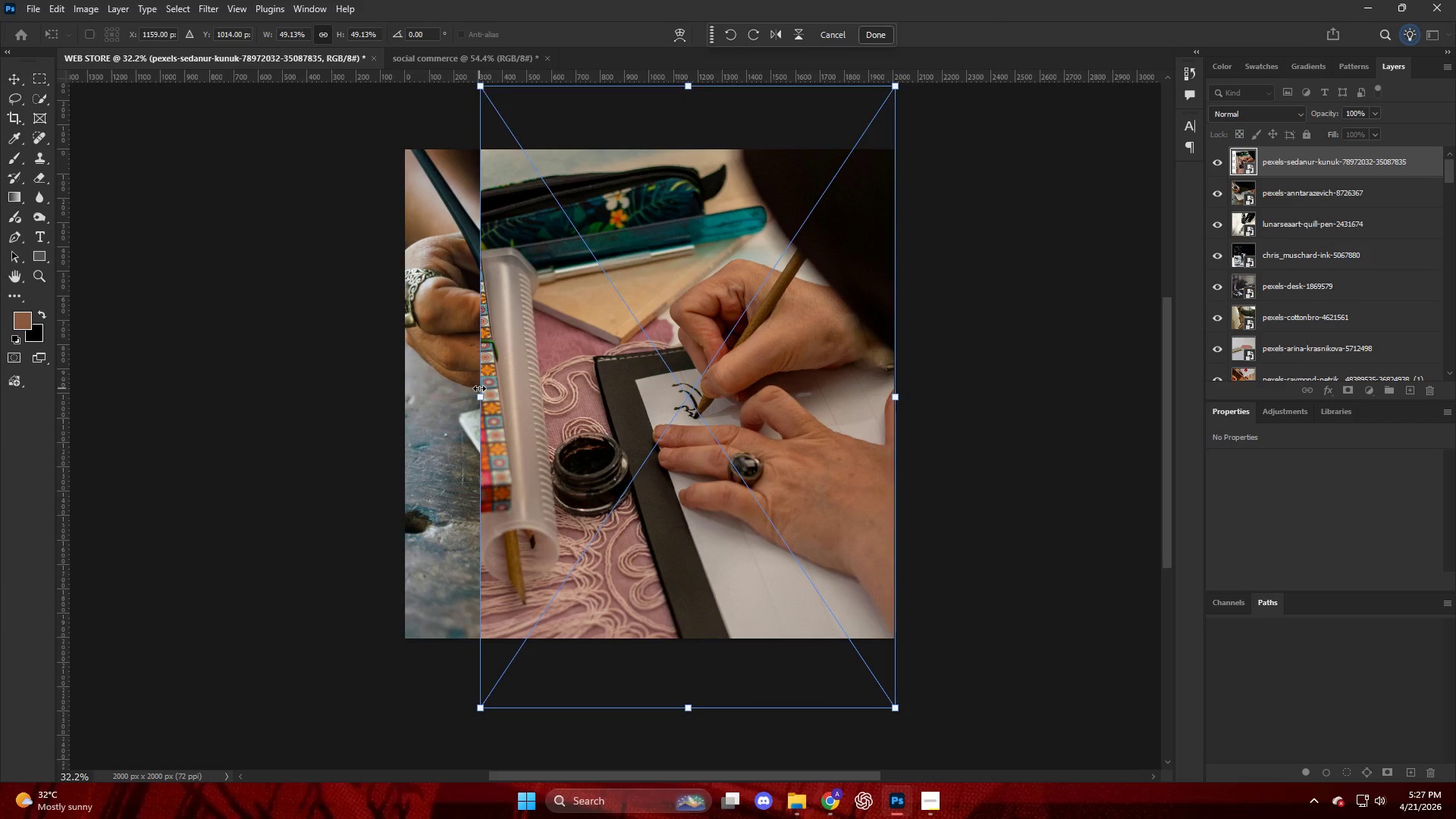 
left_click_drag(start_coordinate=[484, 394], to_coordinate=[410, 401])
 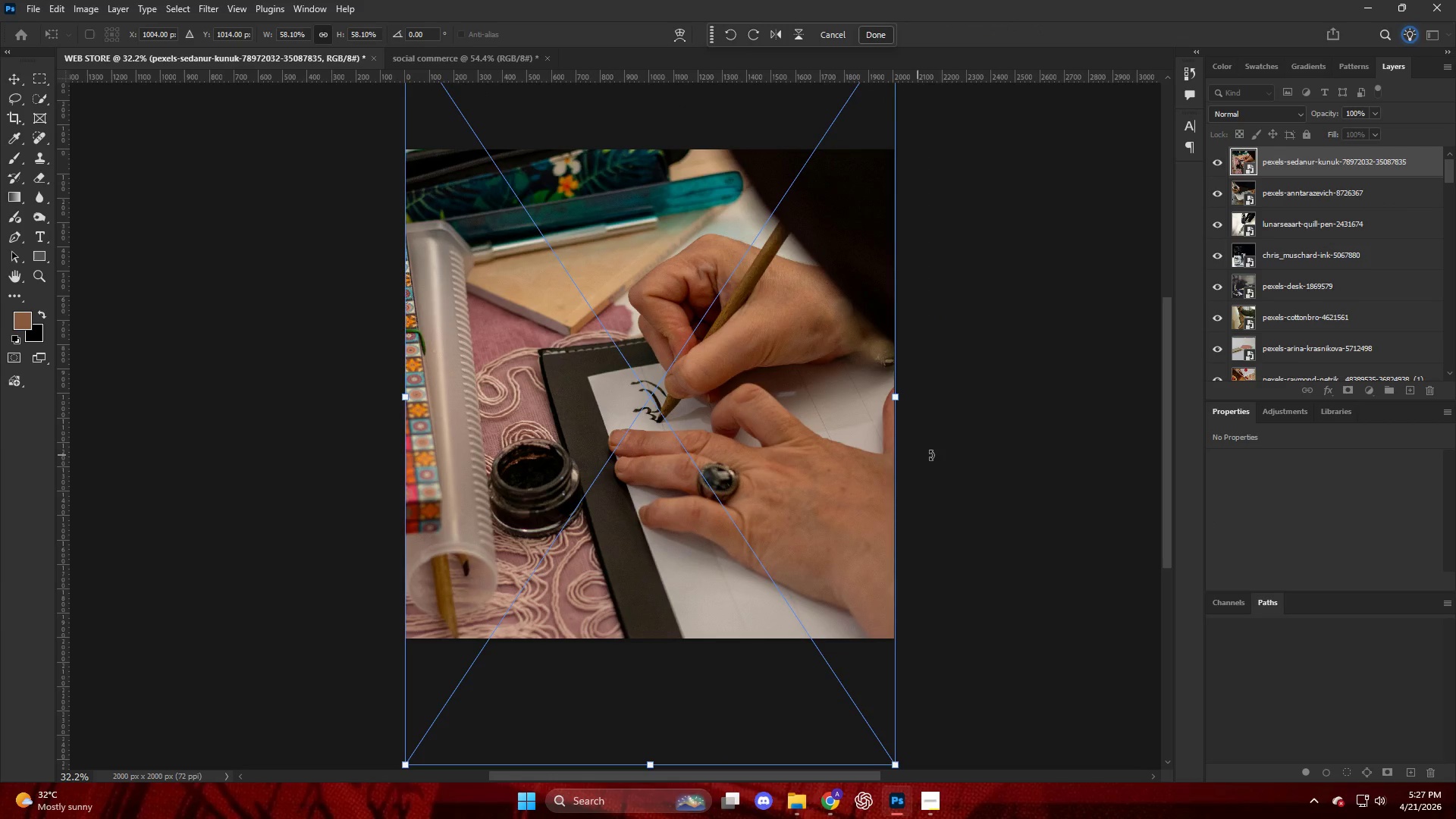 
left_click([956, 455])
 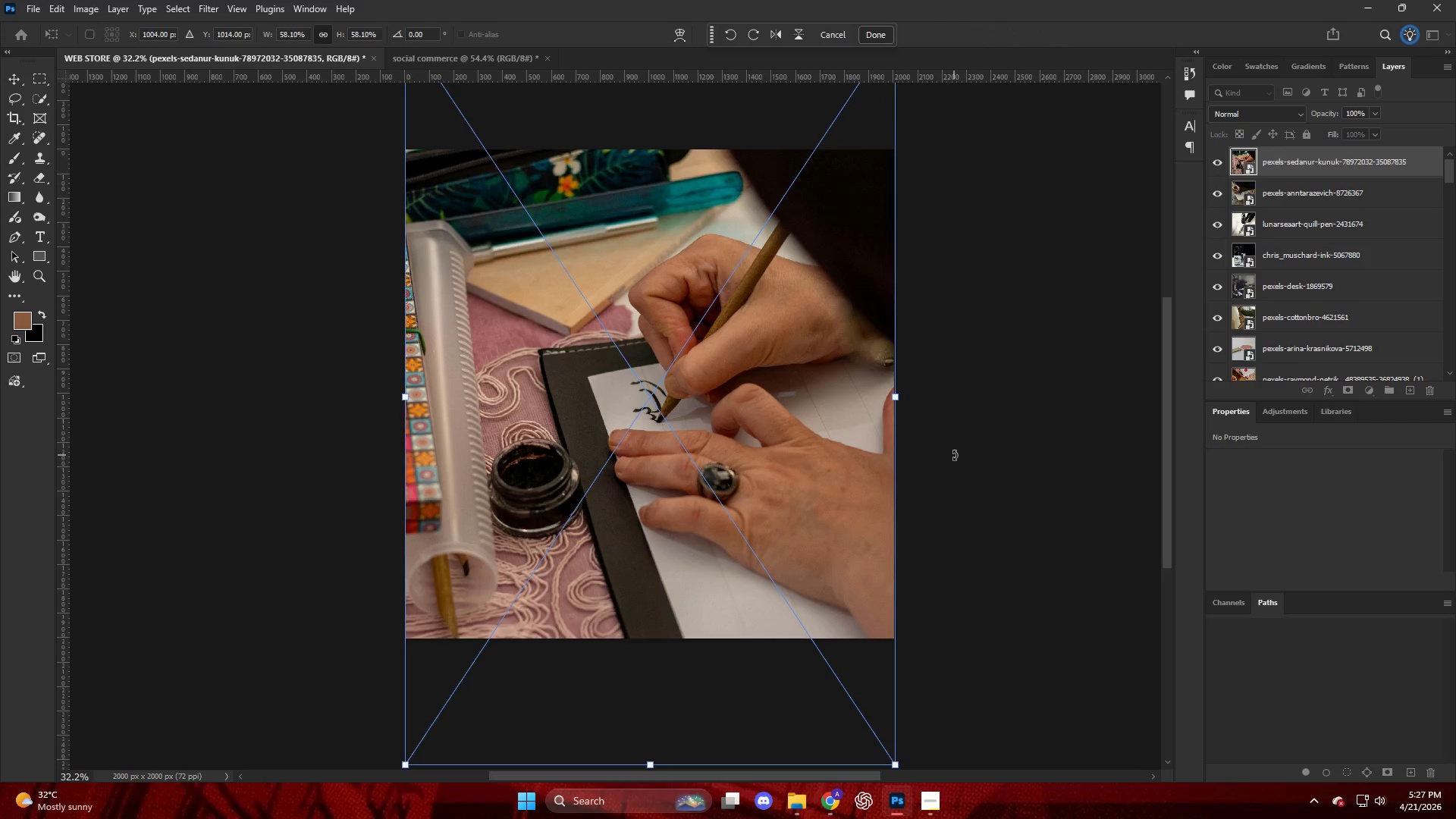 
key(Enter)
 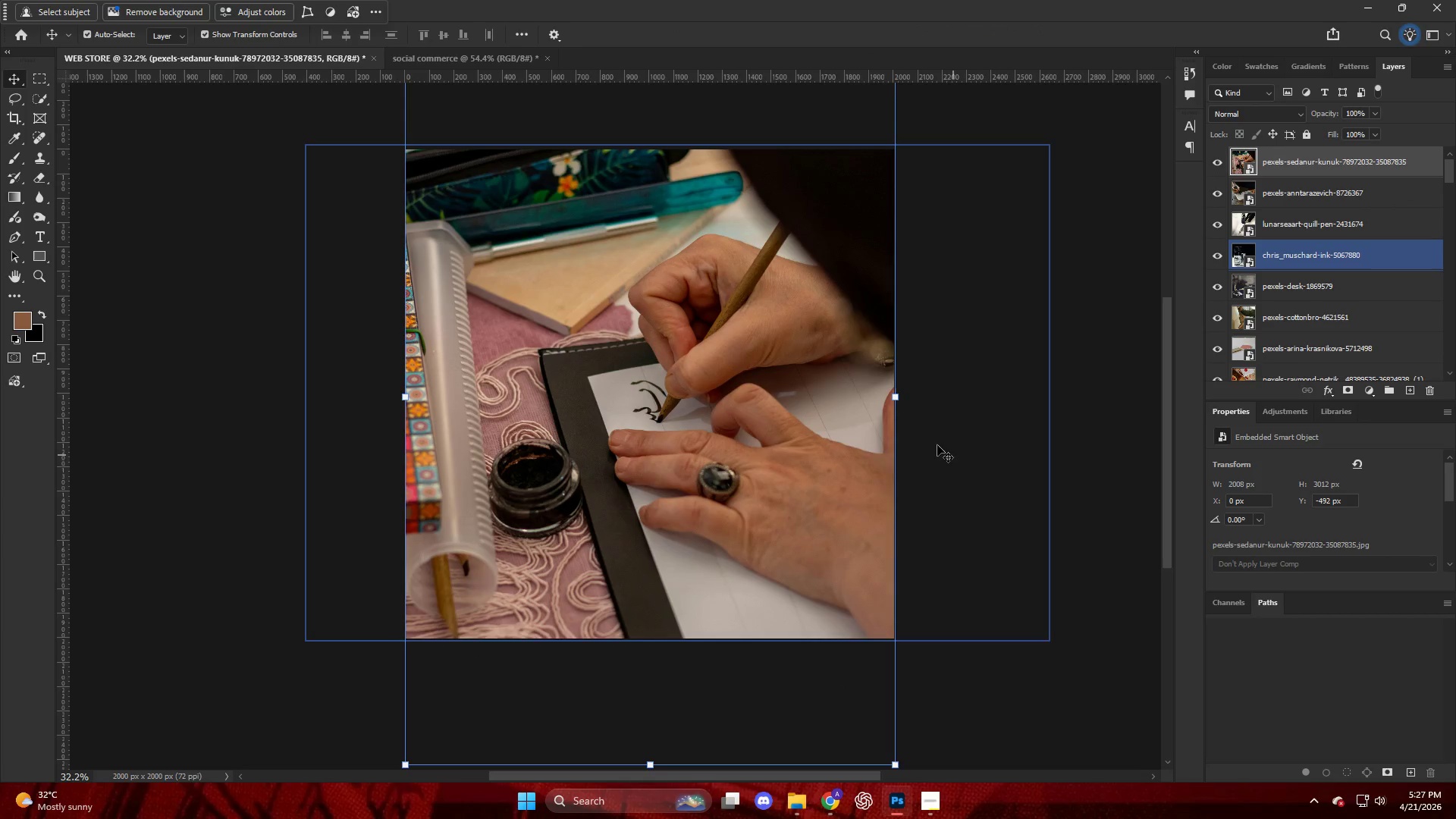 
left_click([935, 496])
 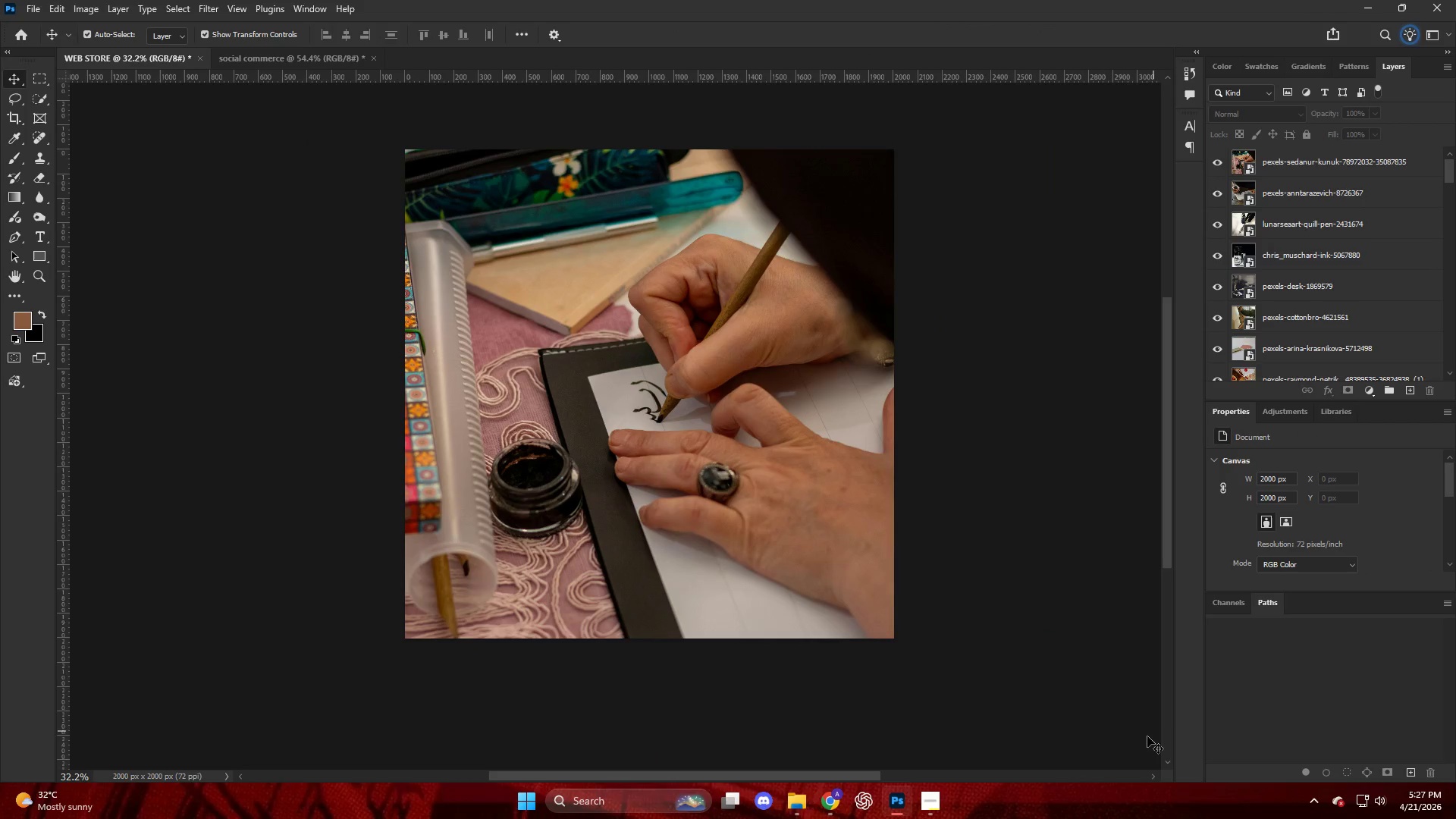 
left_click([1090, 706])
 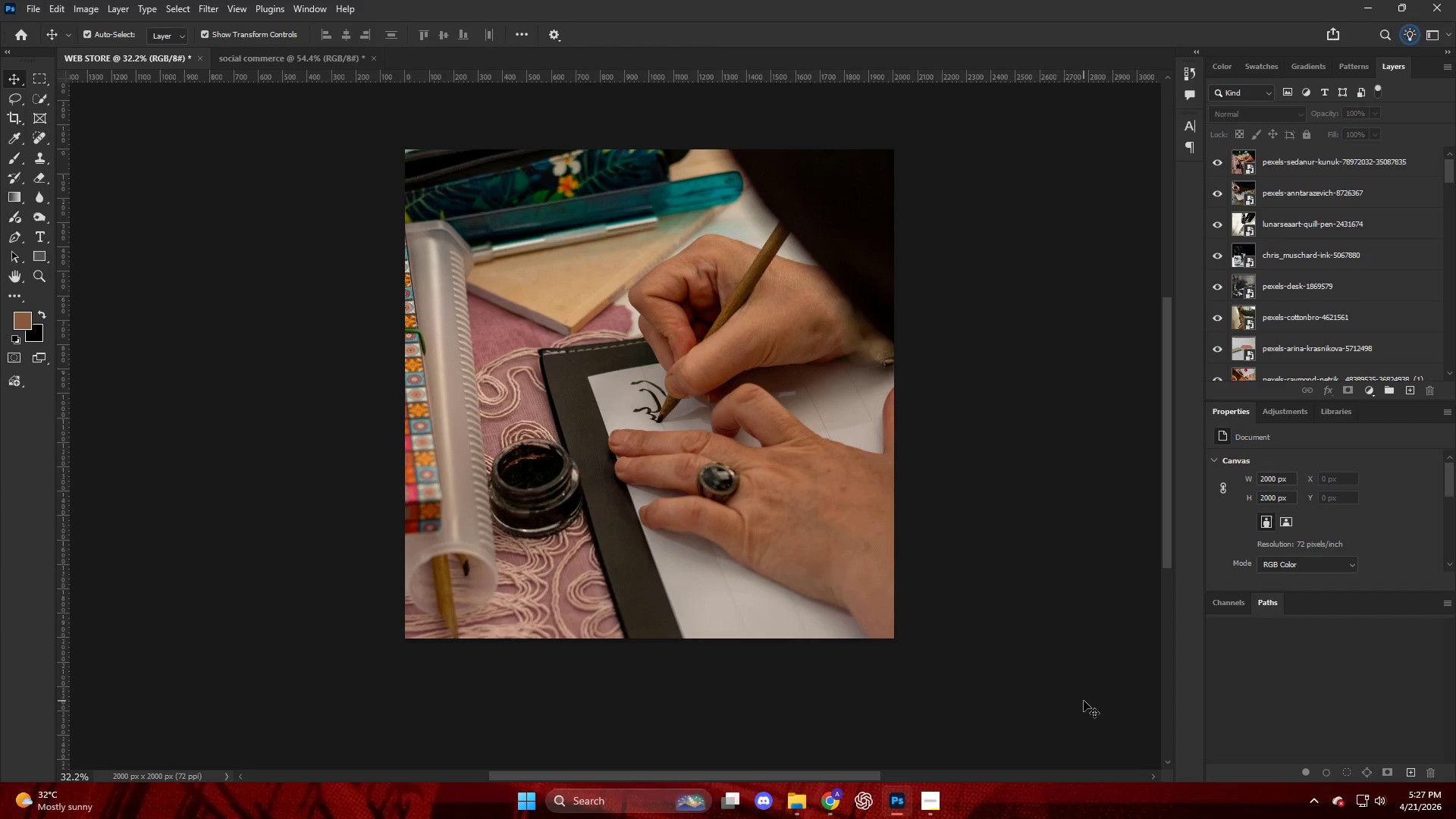 
key(Alt+Control+Shift+W)
 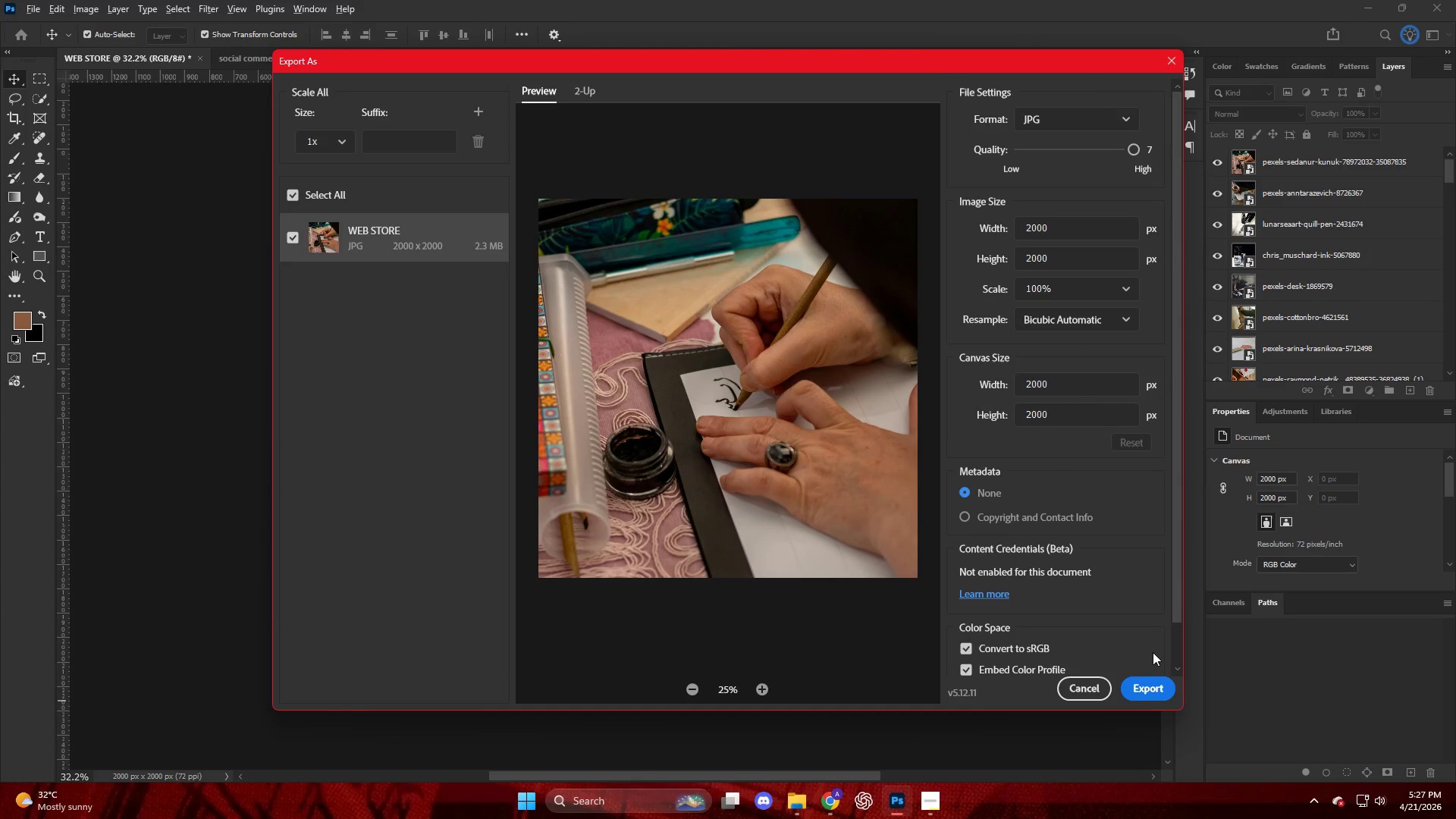 
left_click([1141, 689])
 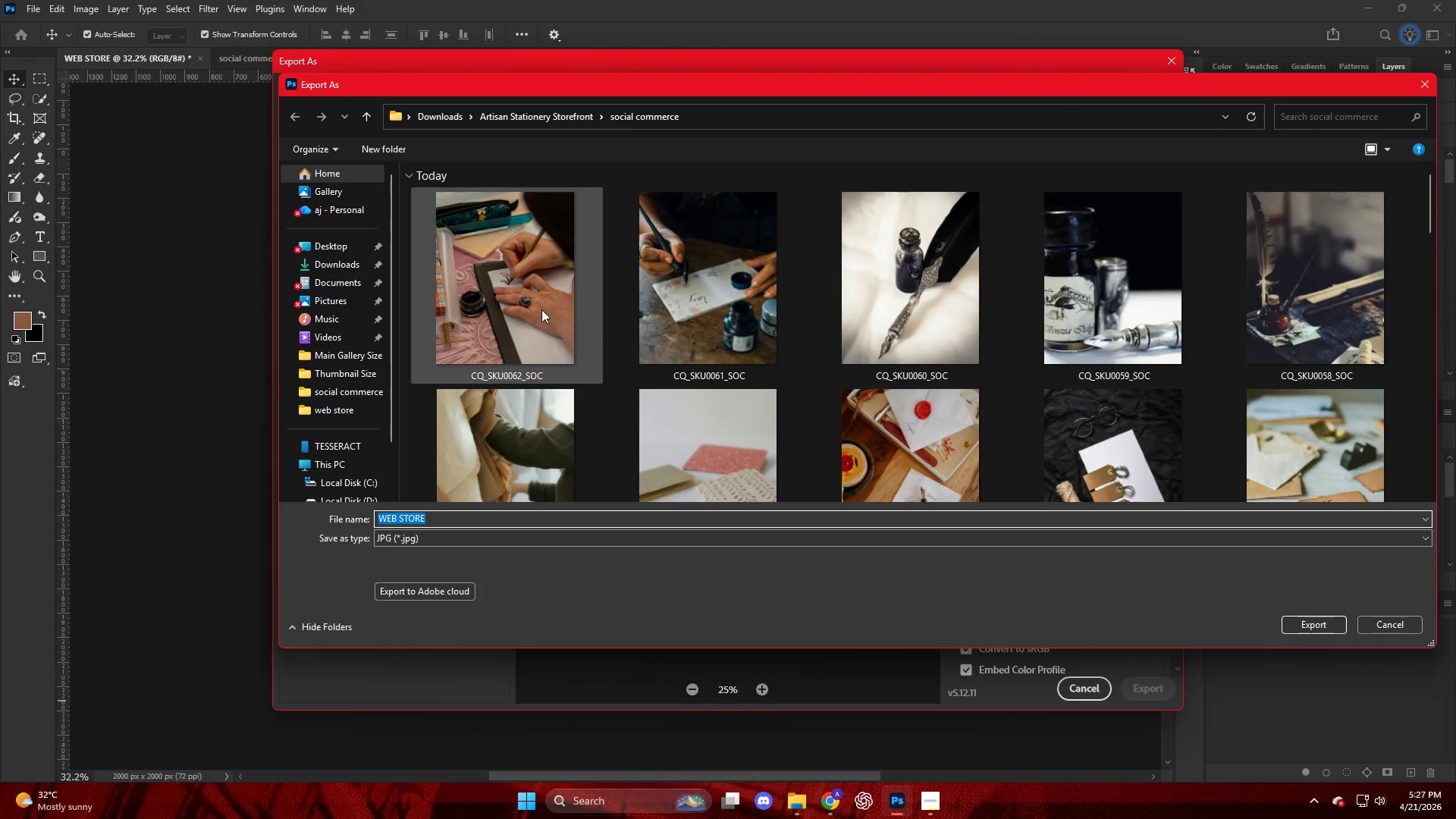 
left_click([508, 121])
 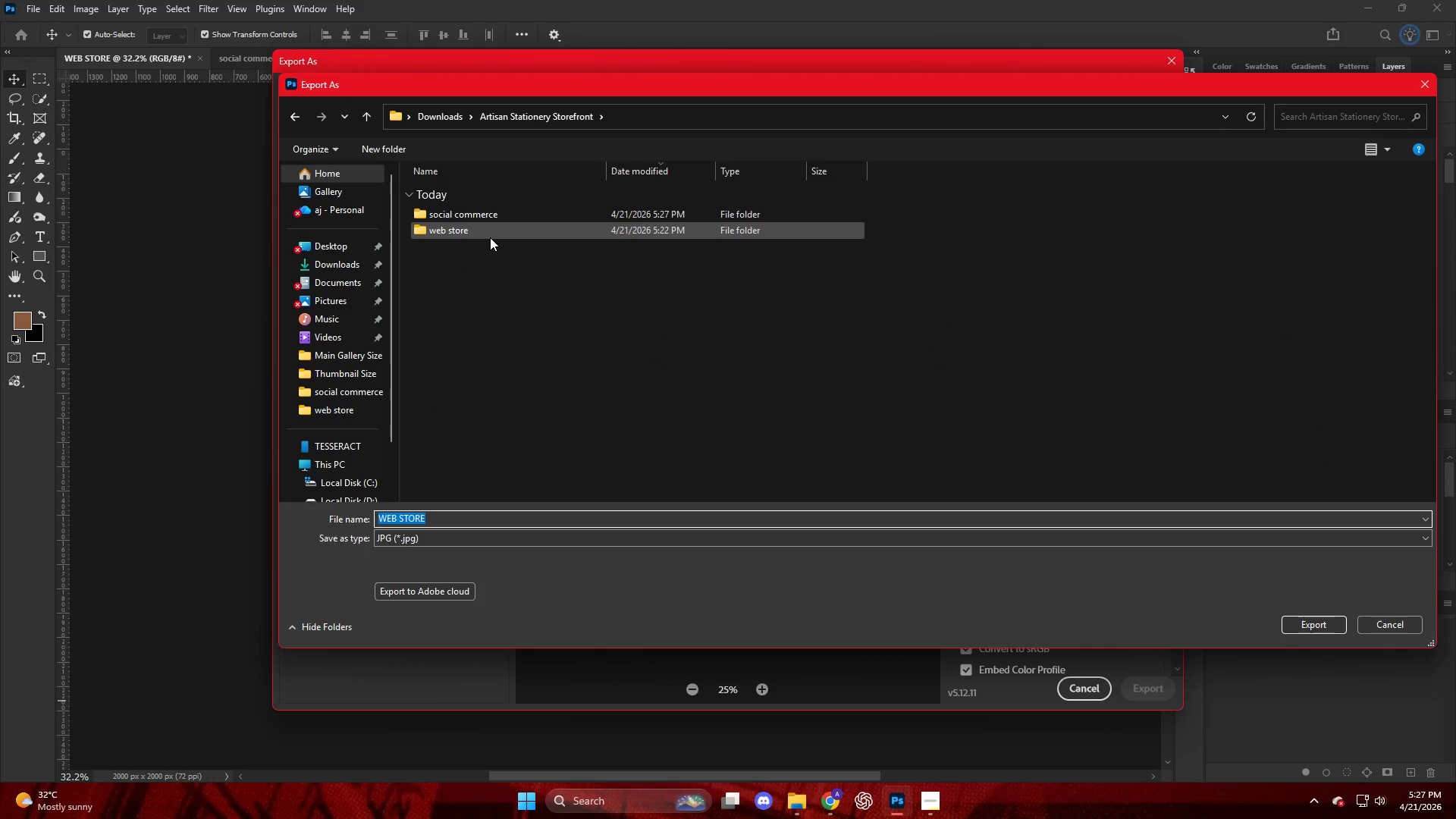 
double_click([490, 237])
 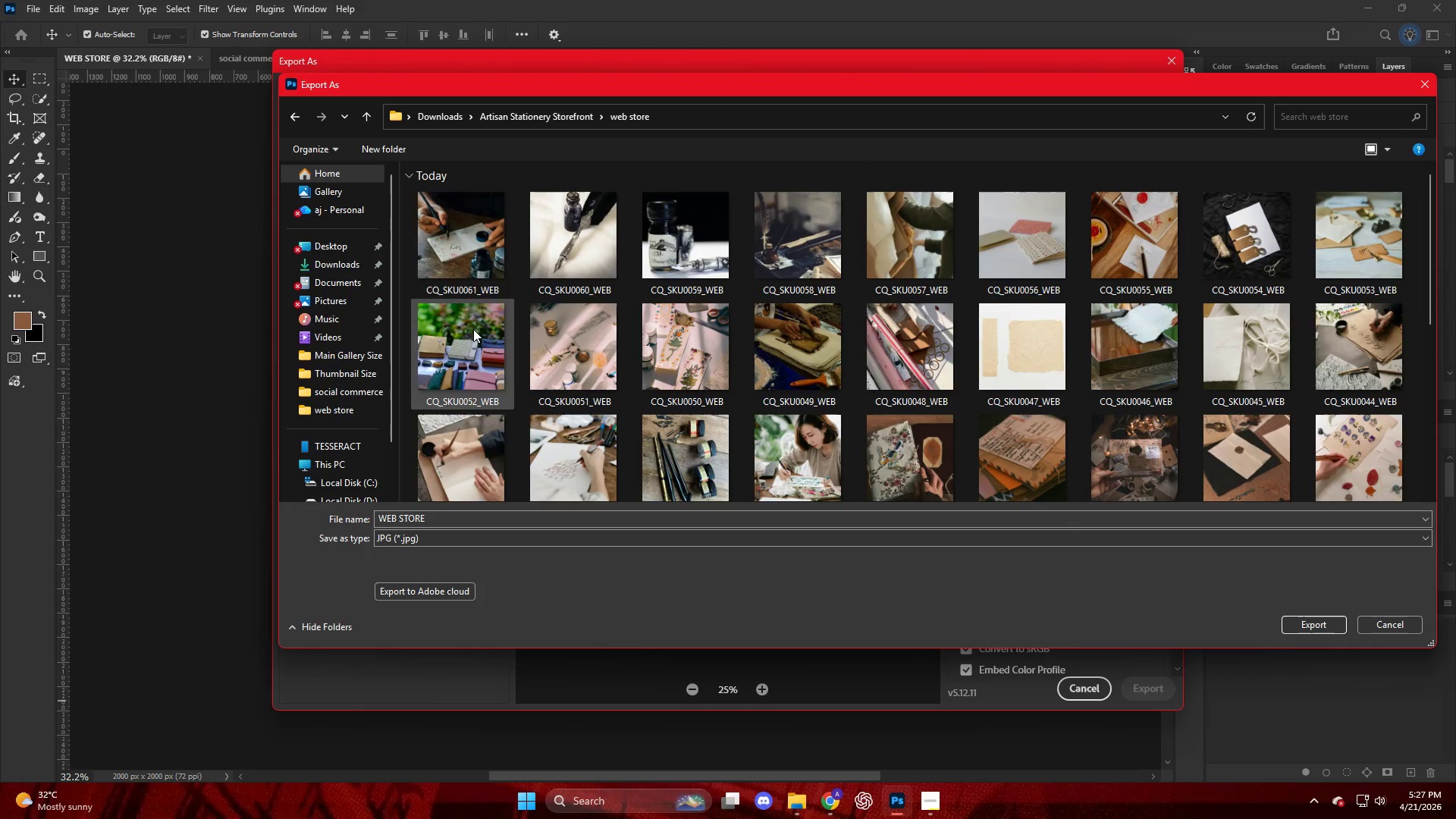 
left_click([444, 263])
 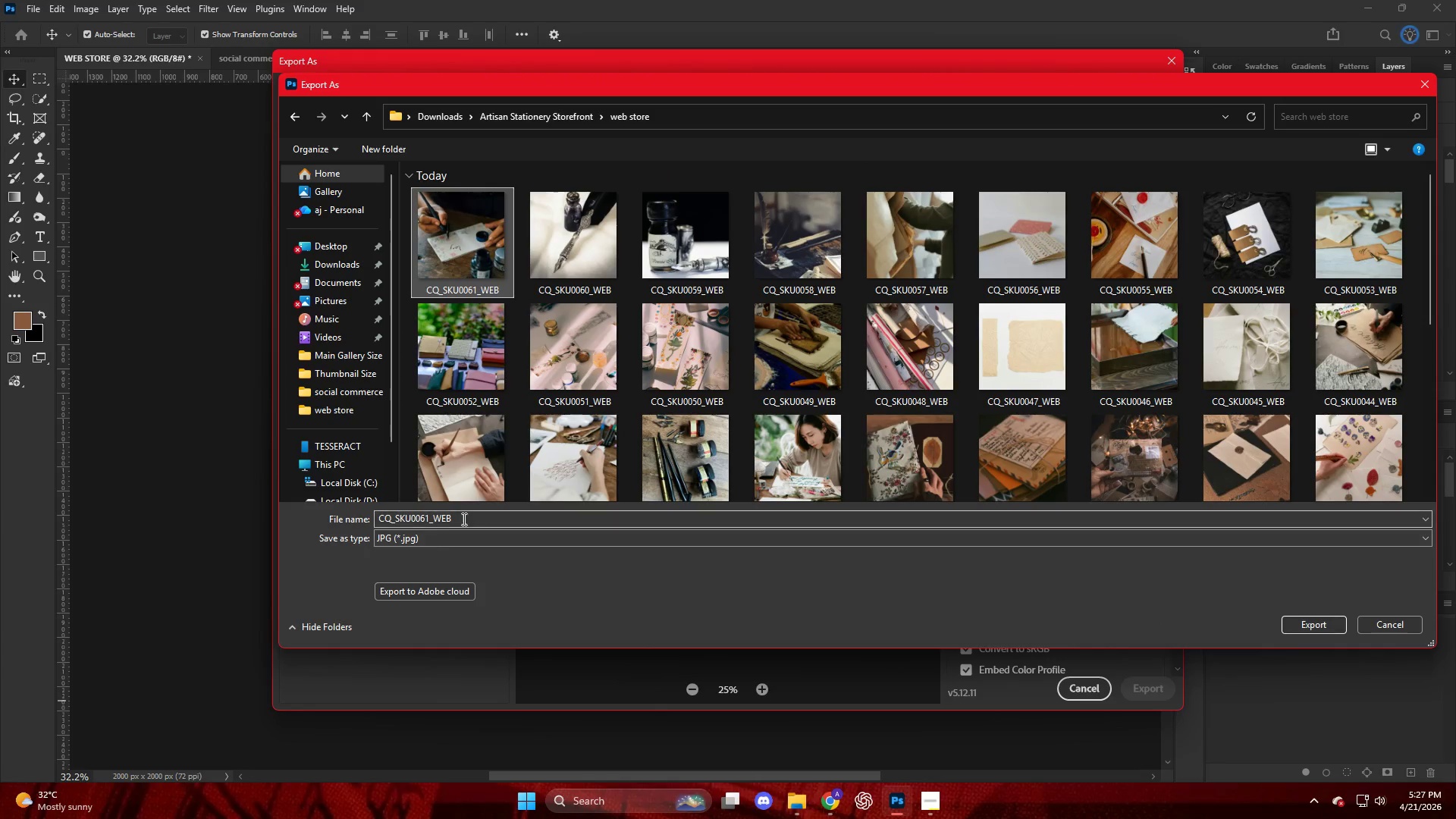 
double_click([435, 521])
 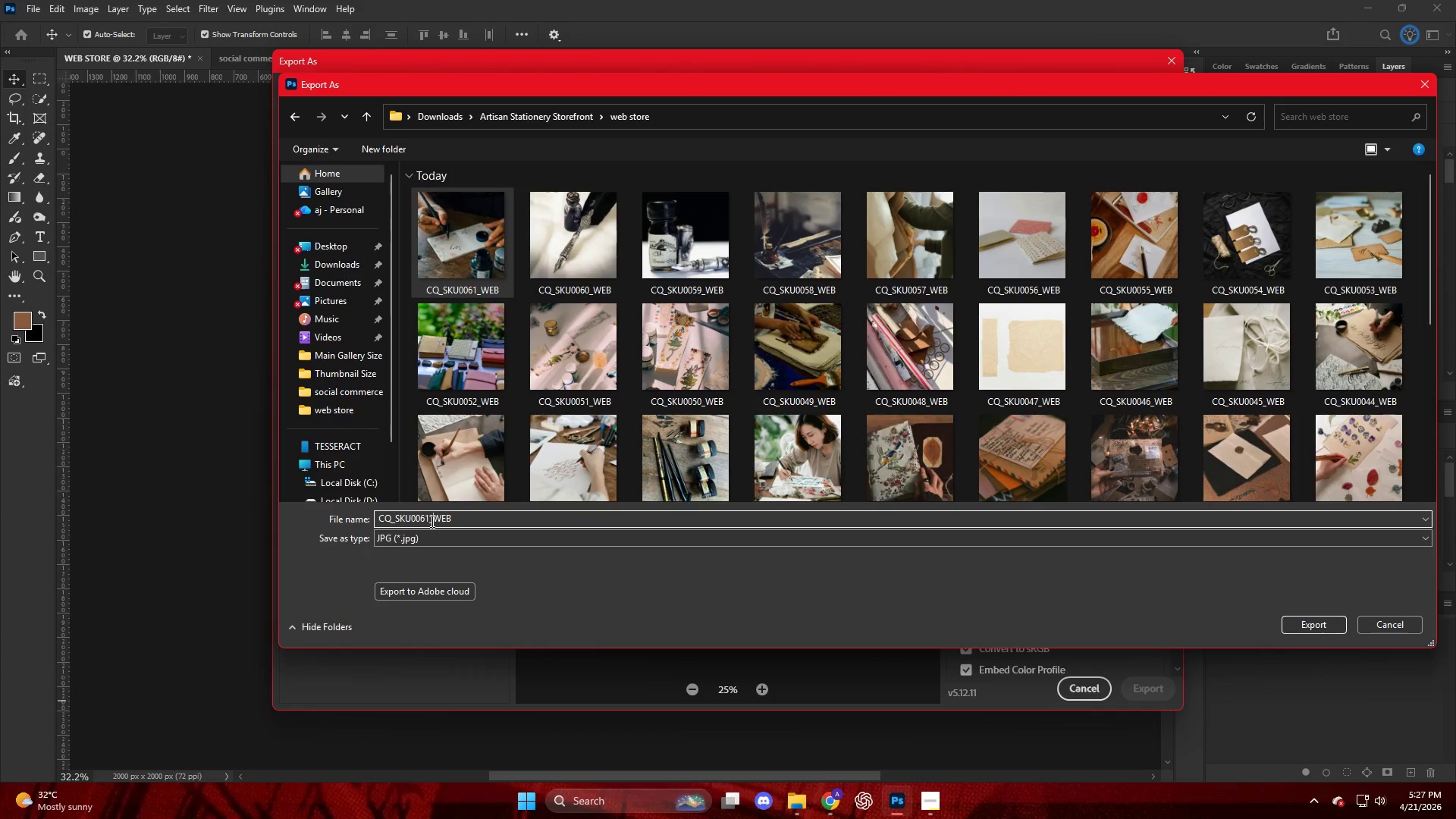 
left_click([431, 520])
 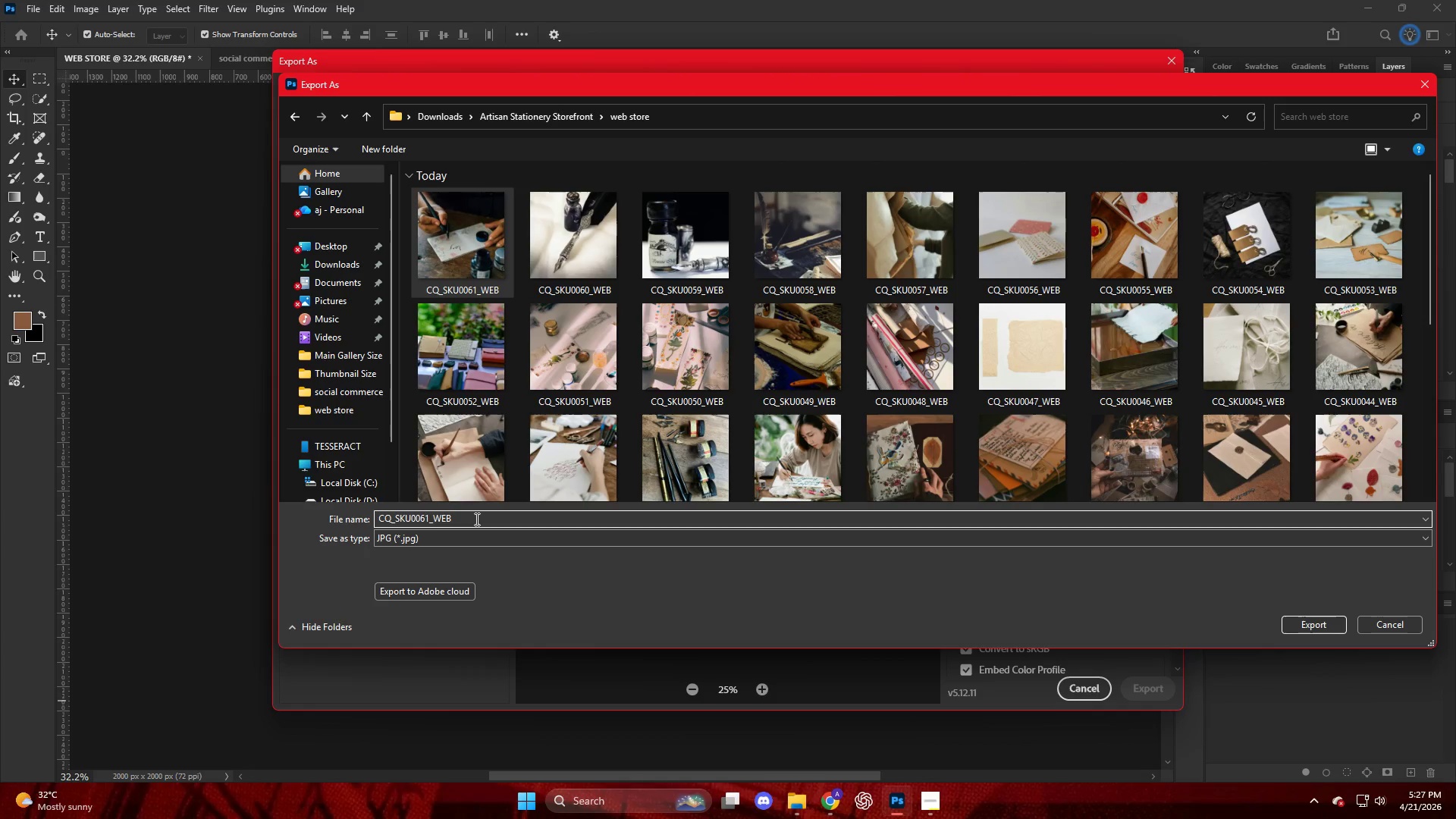 
key(Backspace)
 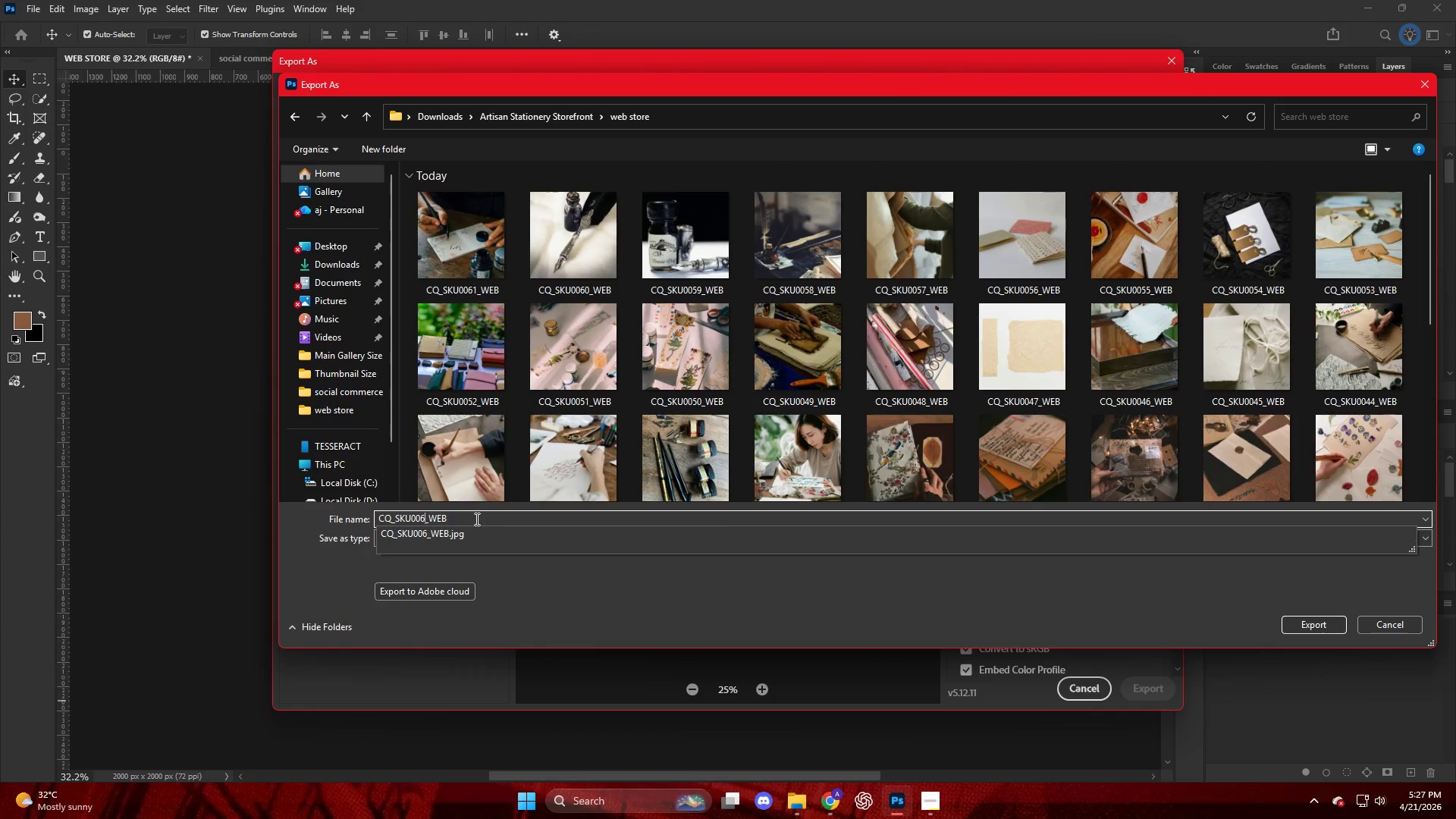 
key(Numpad2)
 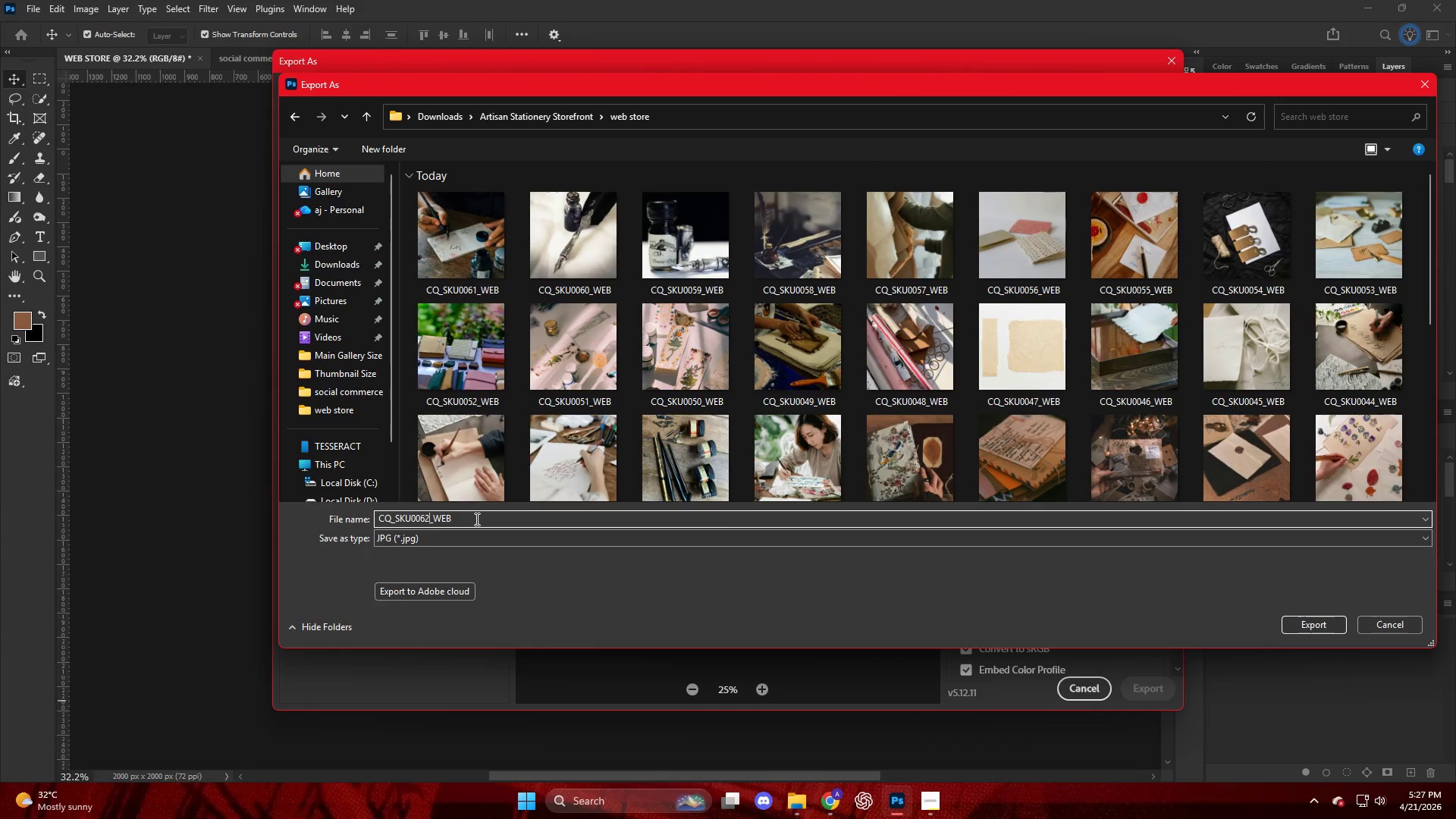 
key(NumpadEnter)
 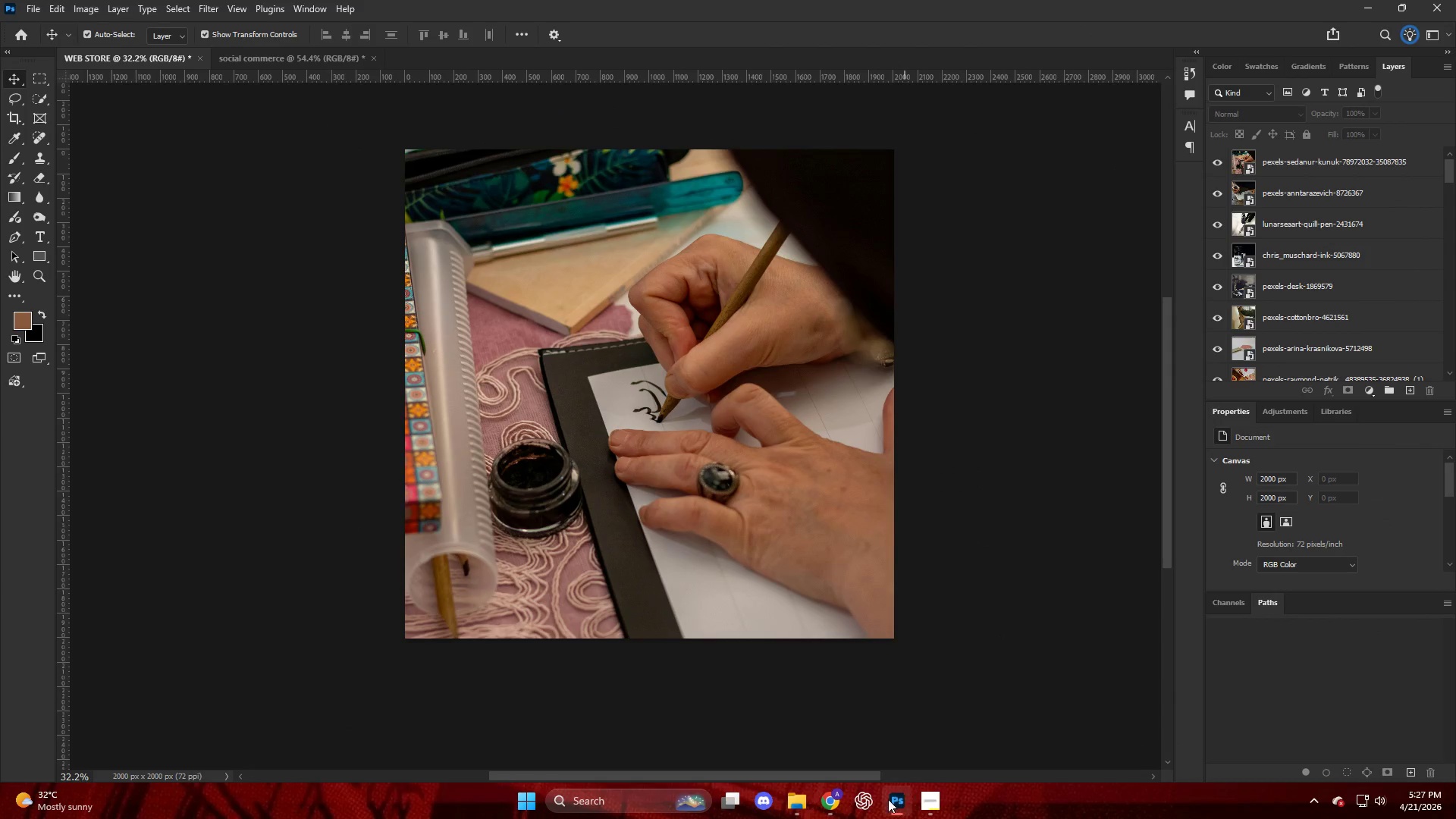 
wait(5.28)
 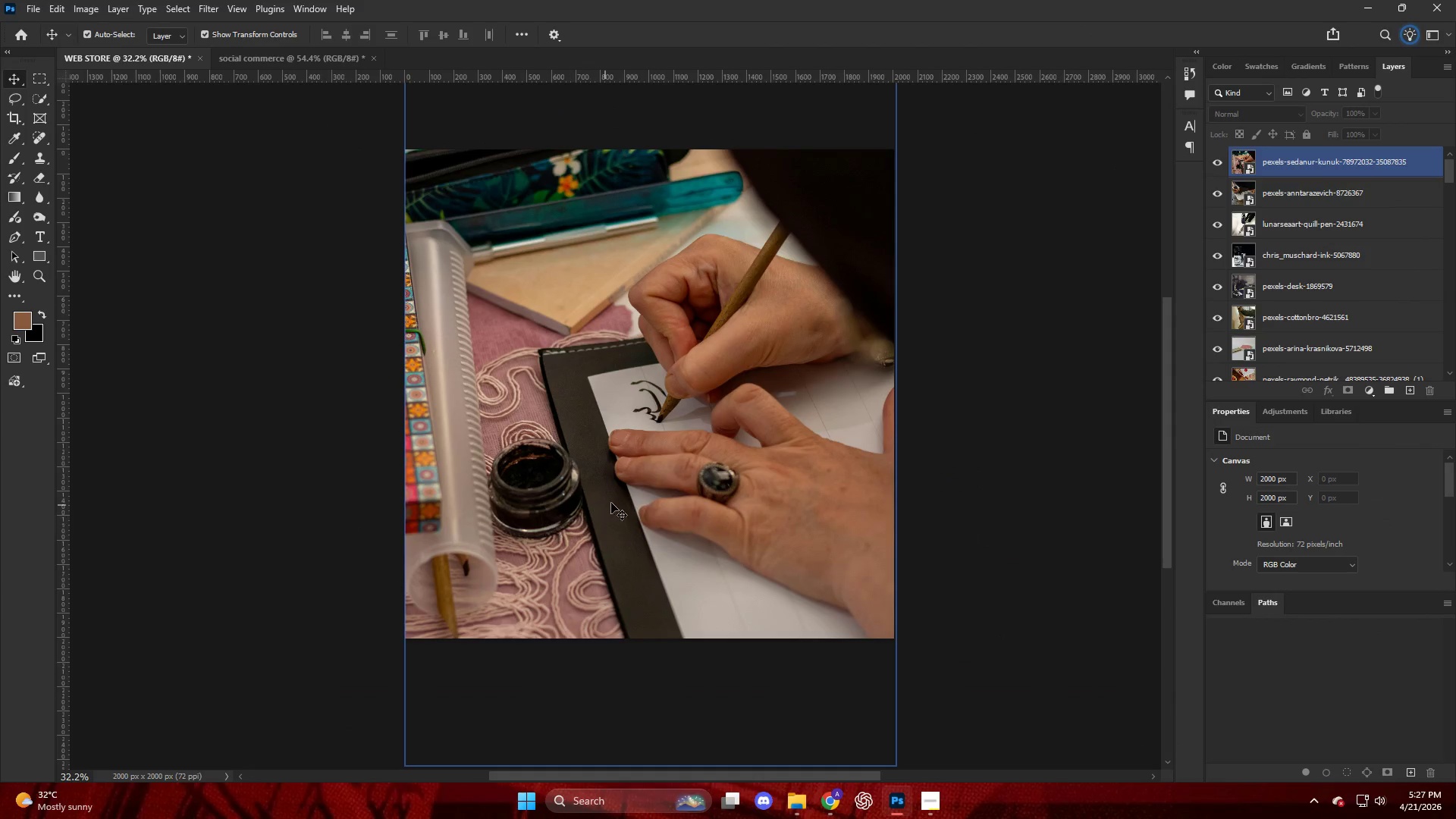 
left_click([842, 802])
 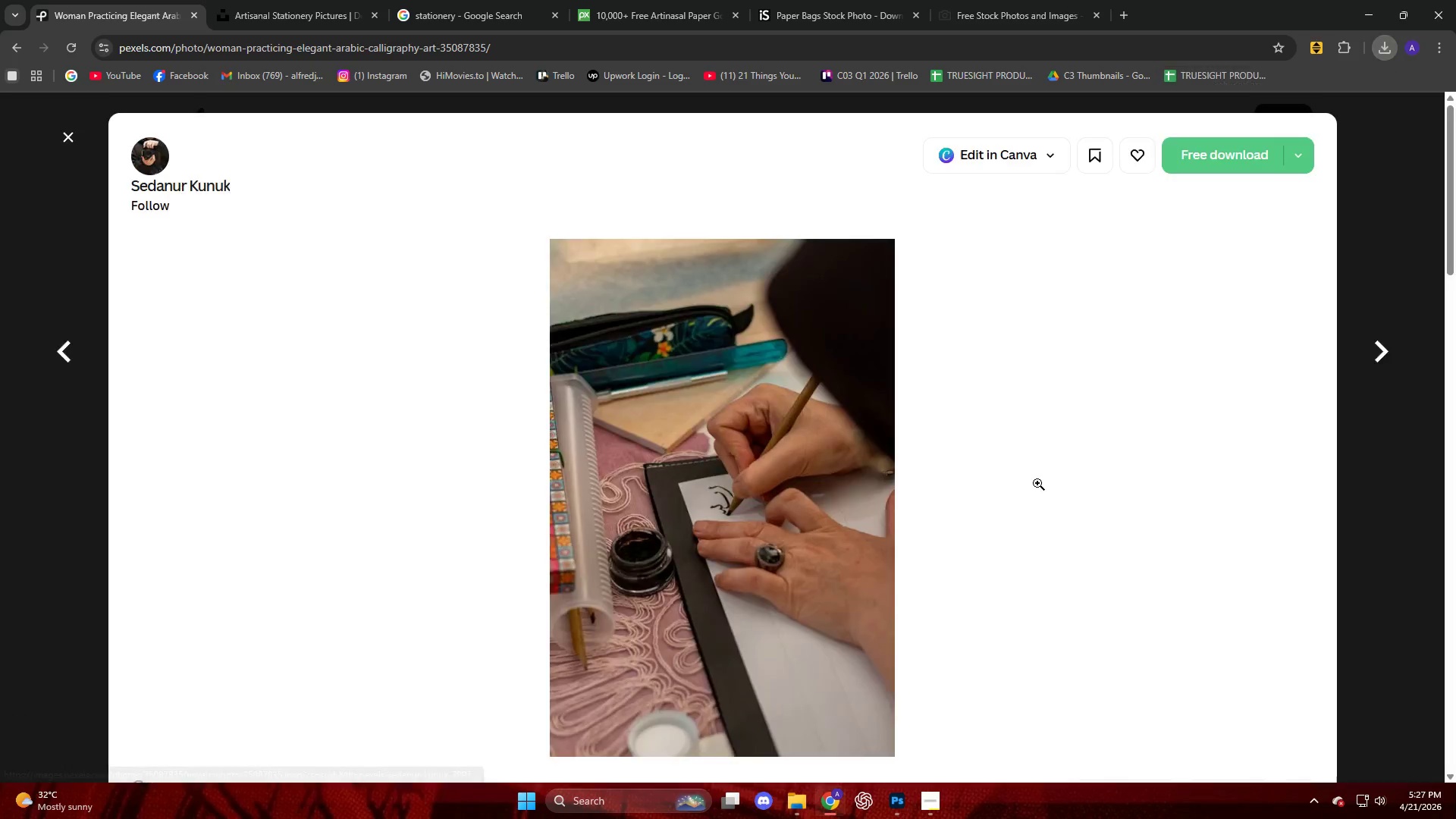 
scroll: coordinate [926, 521], scroll_direction: down, amount: 10.0
 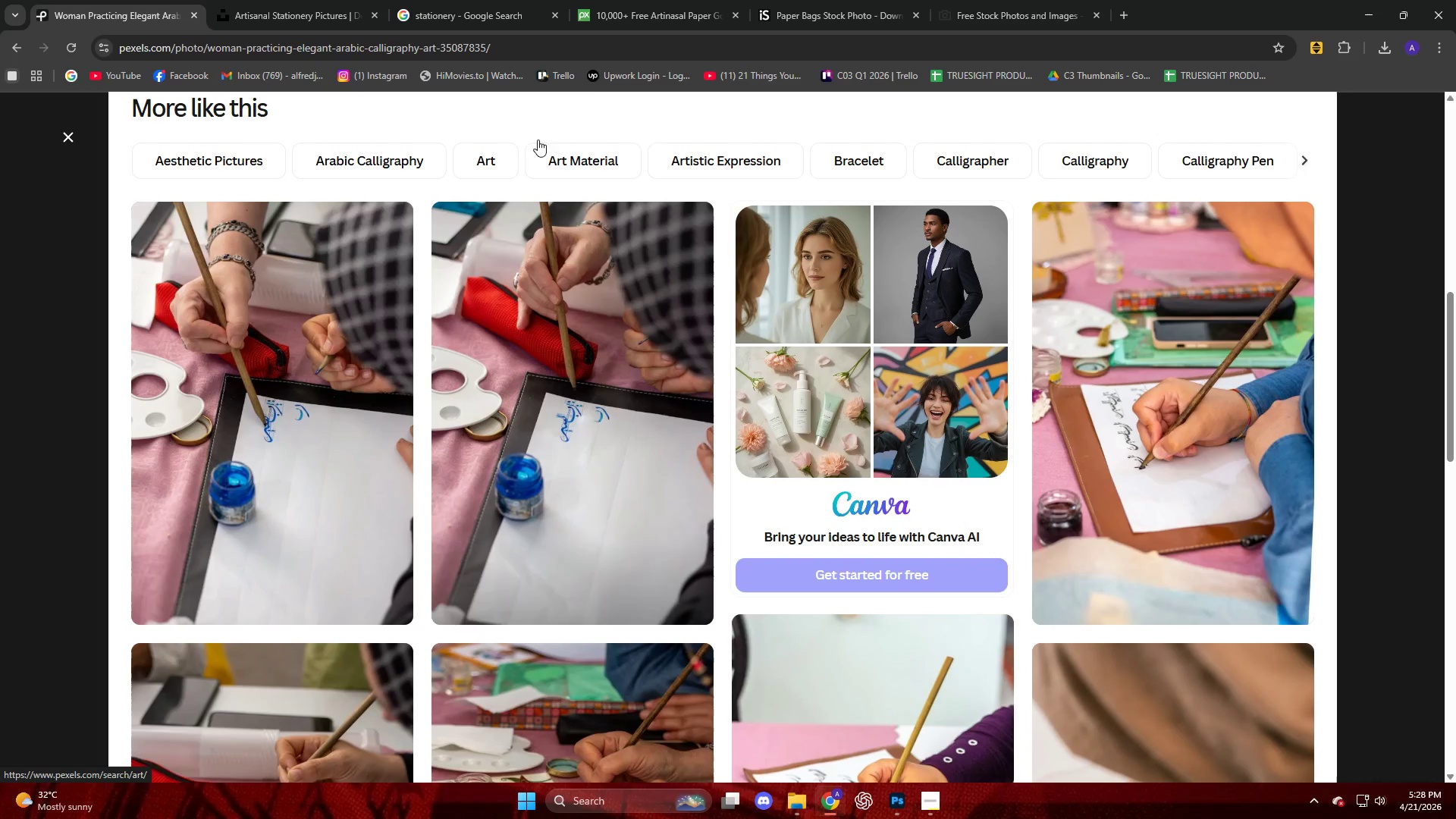 
scroll: coordinate [456, 185], scroll_direction: up, amount: 7.0
 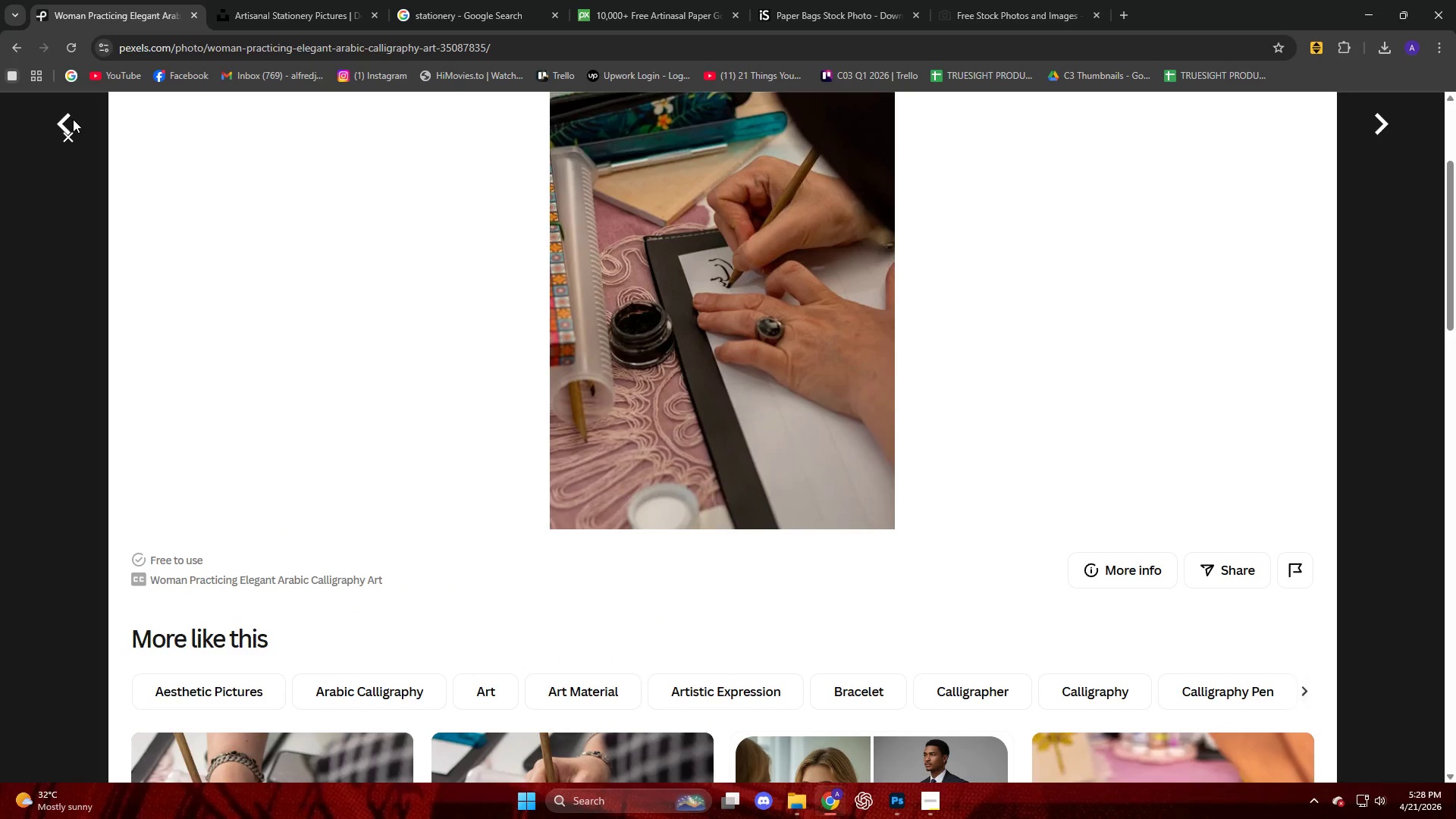 
double_click([72, 139])
 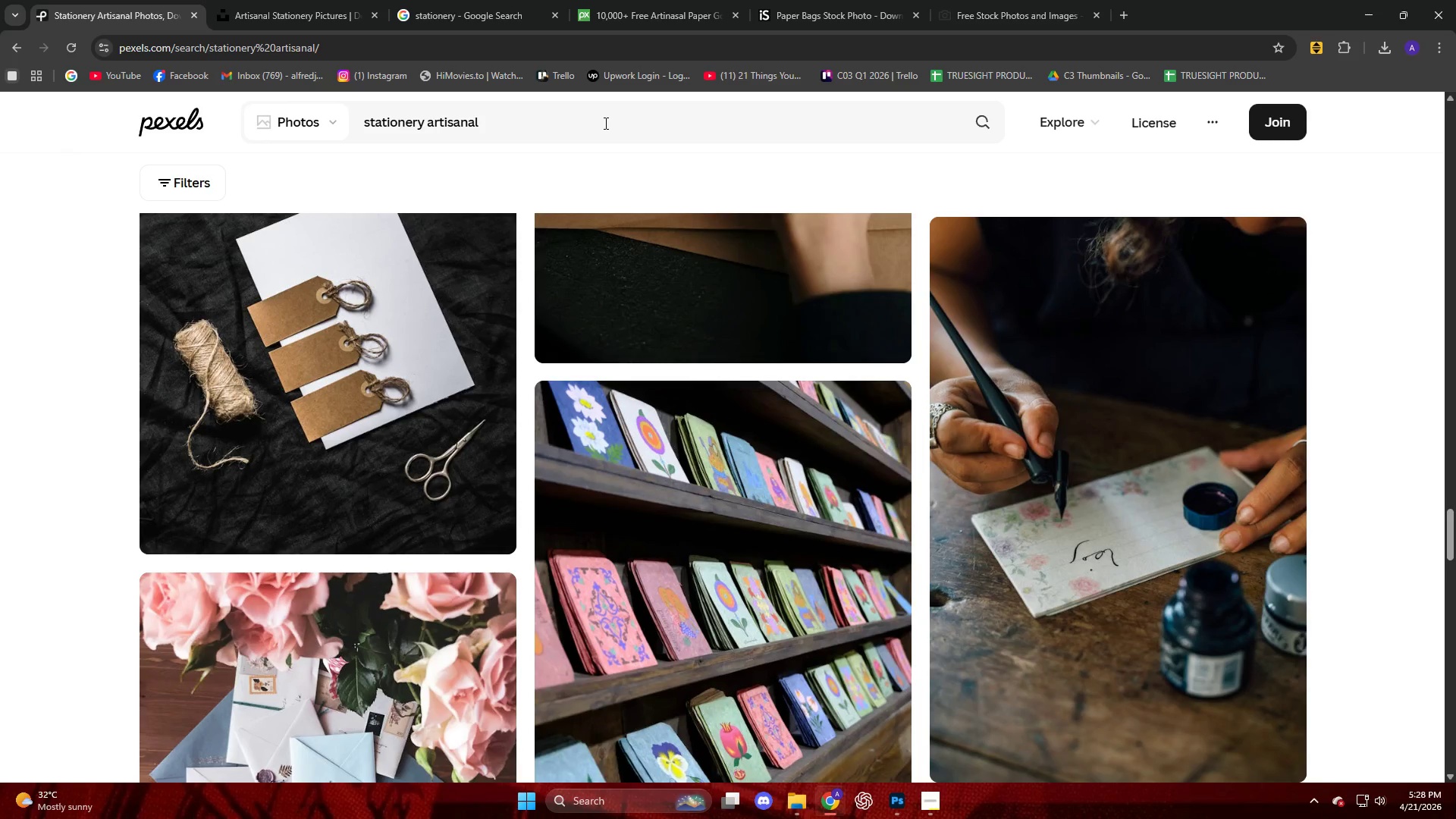 
left_click_drag(start_coordinate=[604, 123], to_coordinate=[315, 123])
 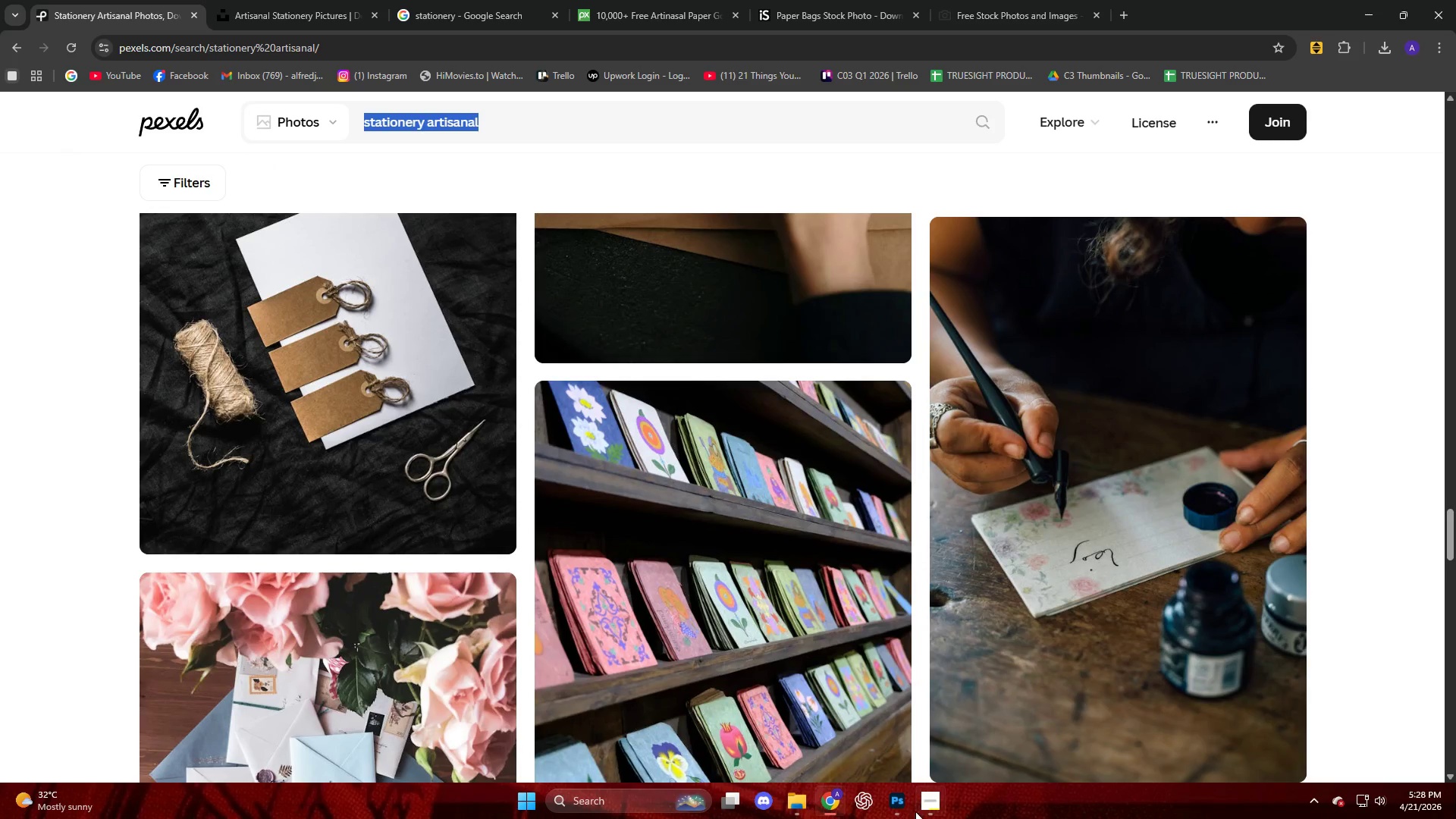 
left_click([932, 816])